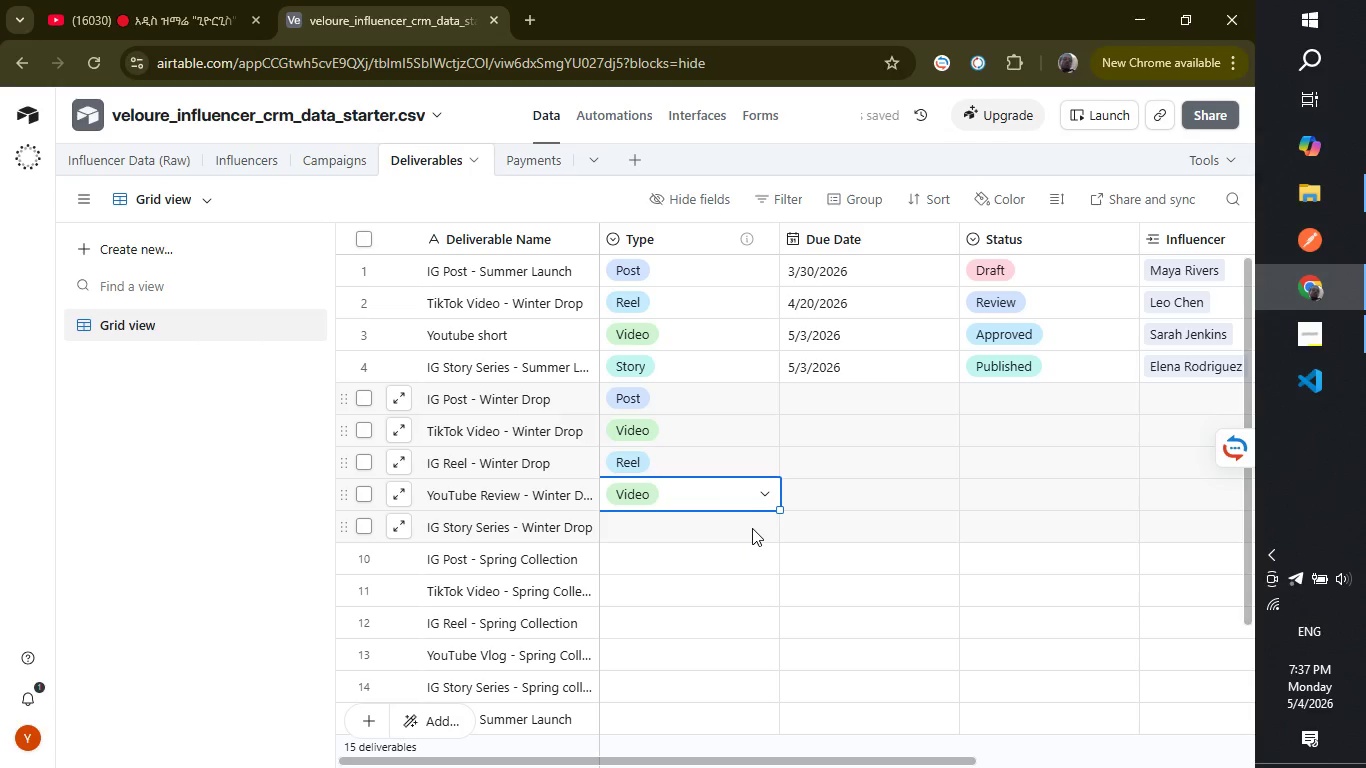 
left_click([752, 528])
 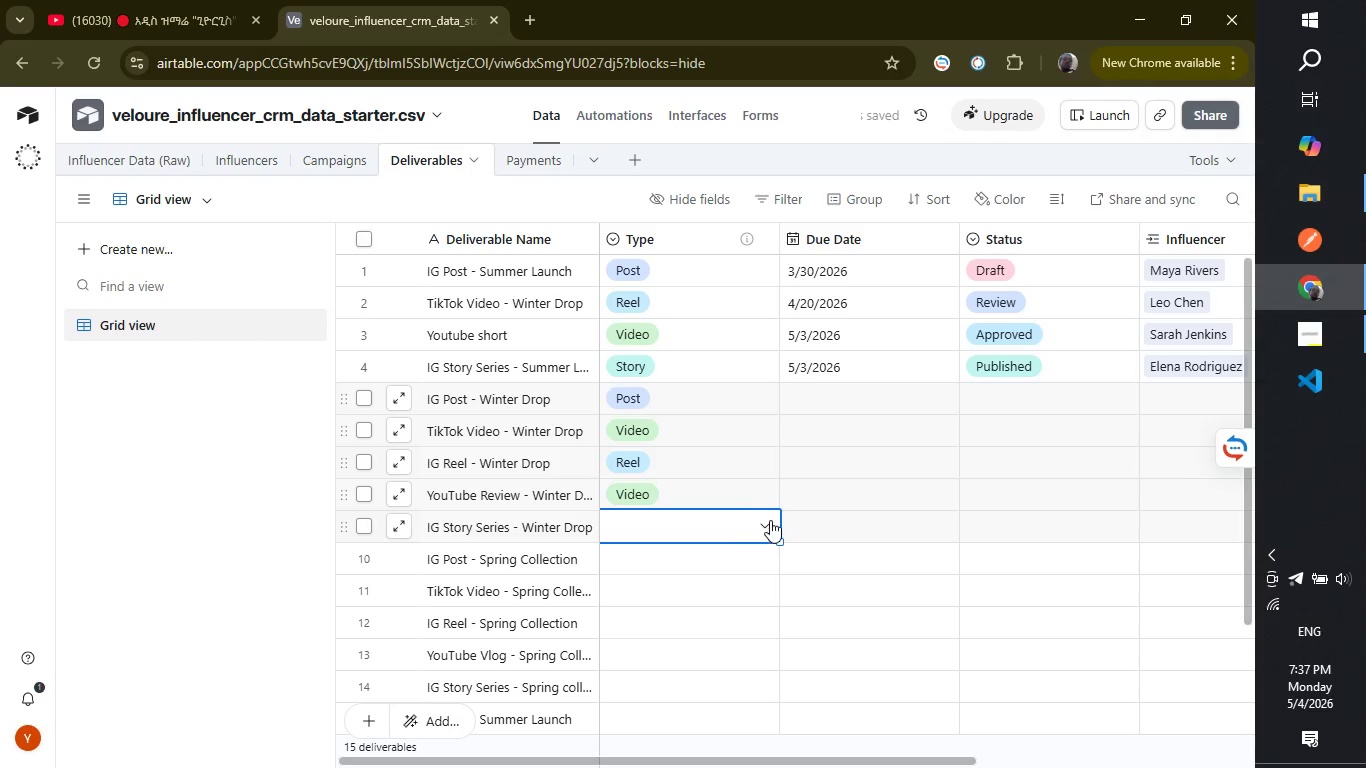 
left_click([770, 520])
 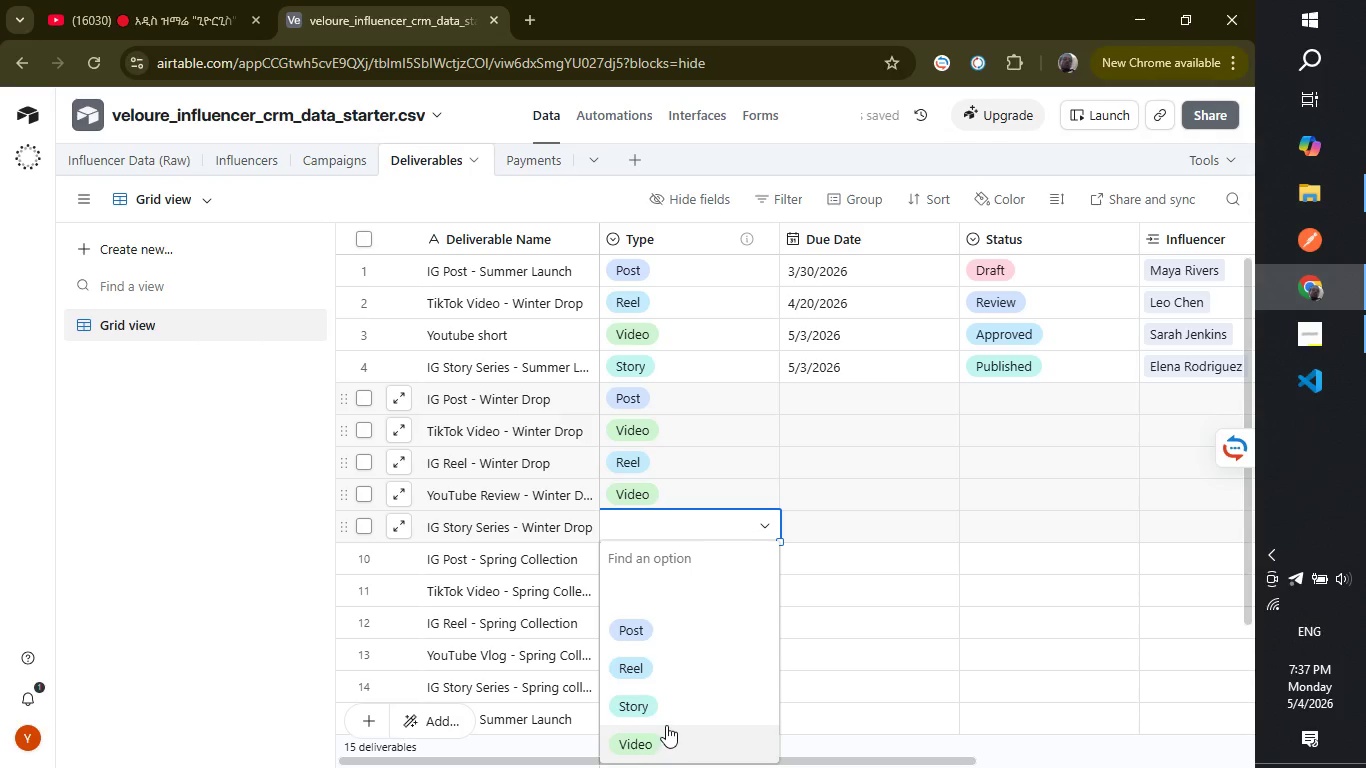 
left_click([666, 715])
 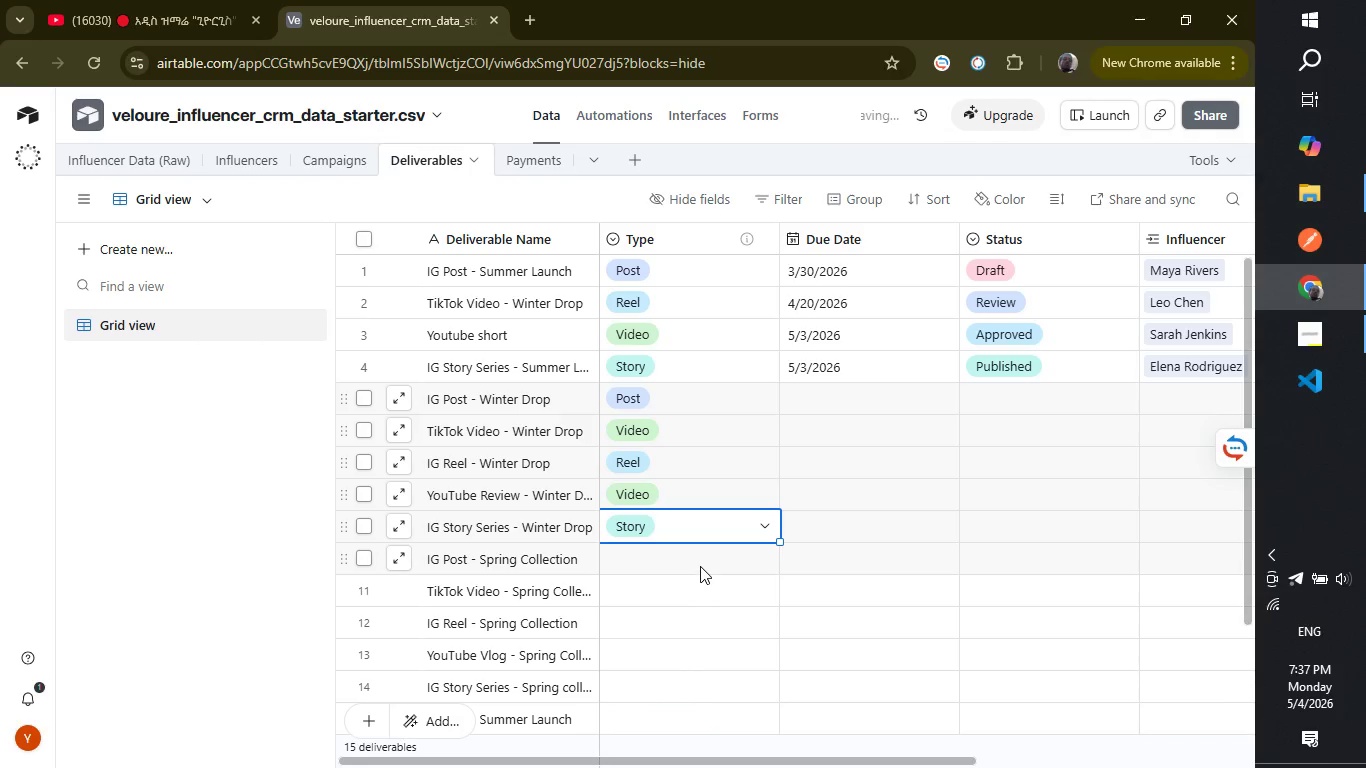 
left_click([700, 565])
 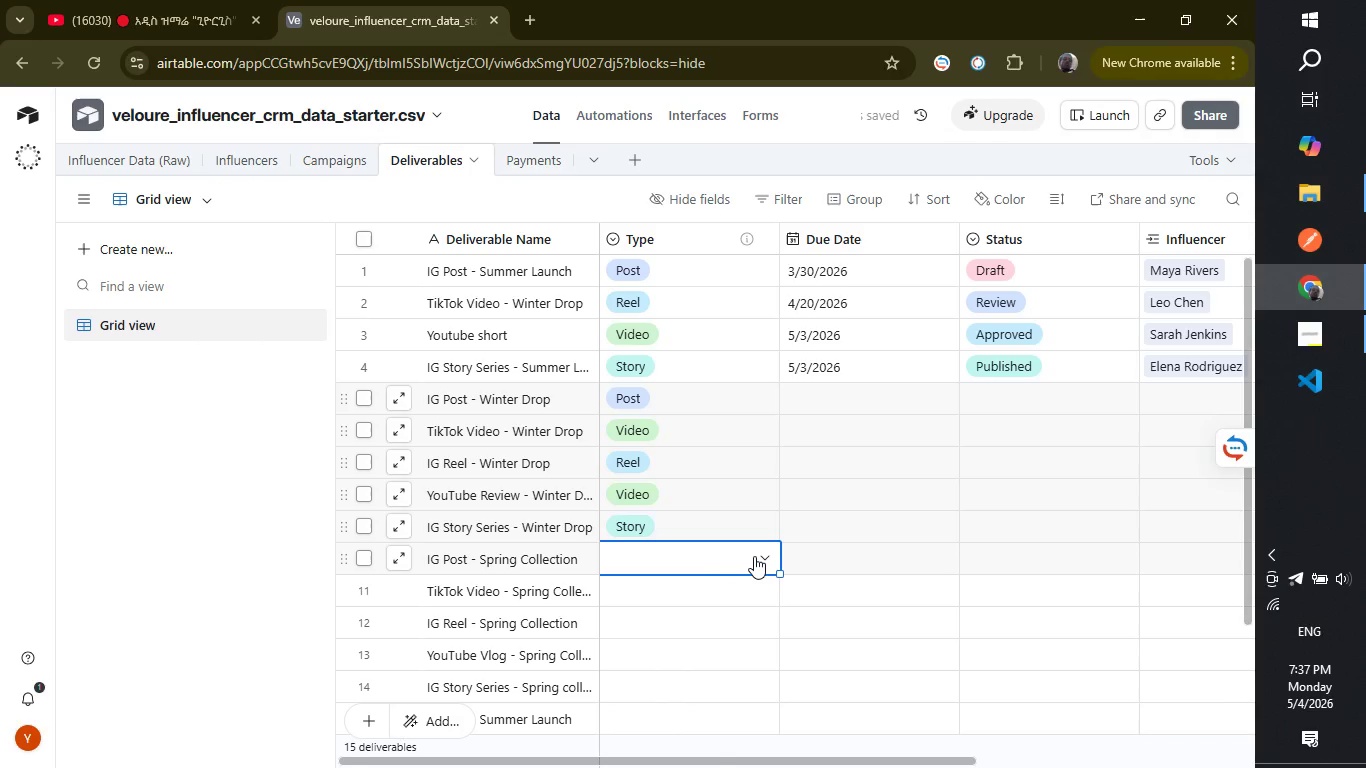 
left_click([755, 556])
 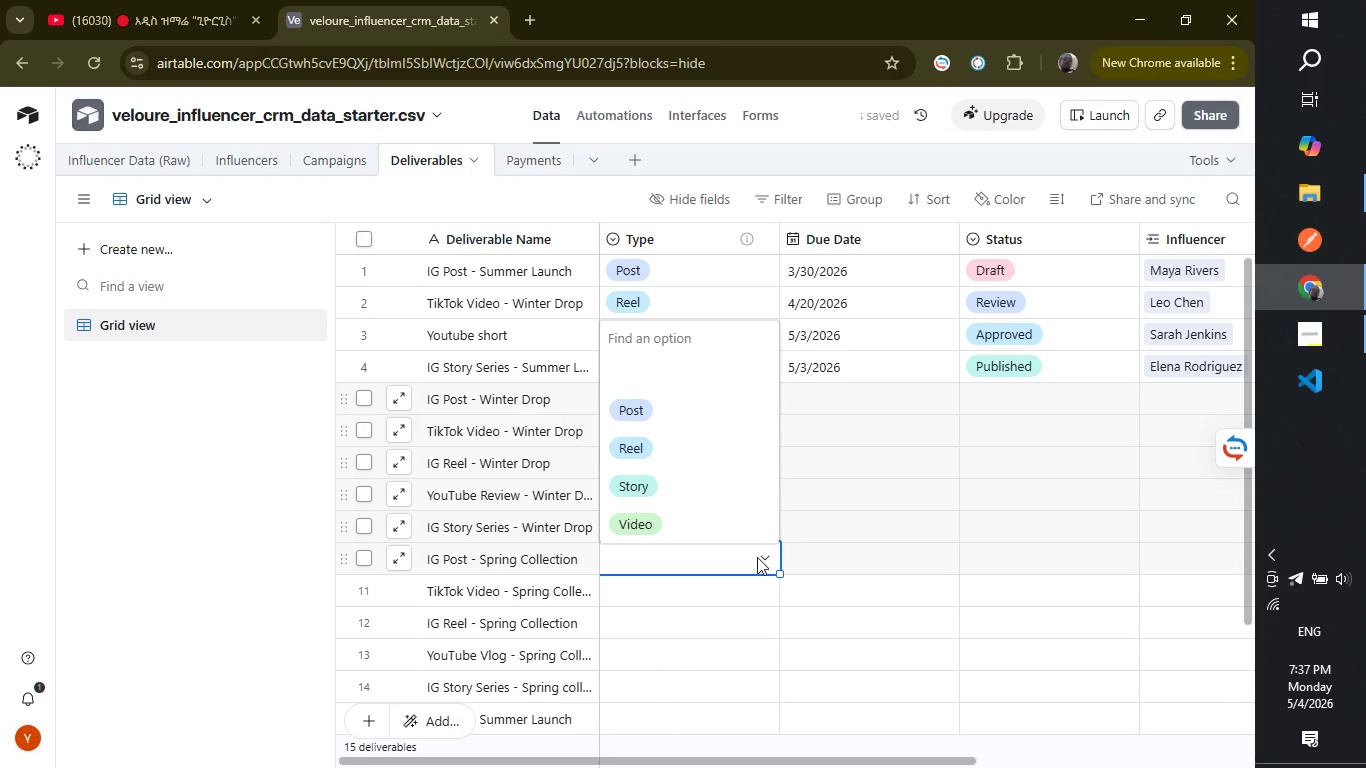 
left_click([736, 643])
 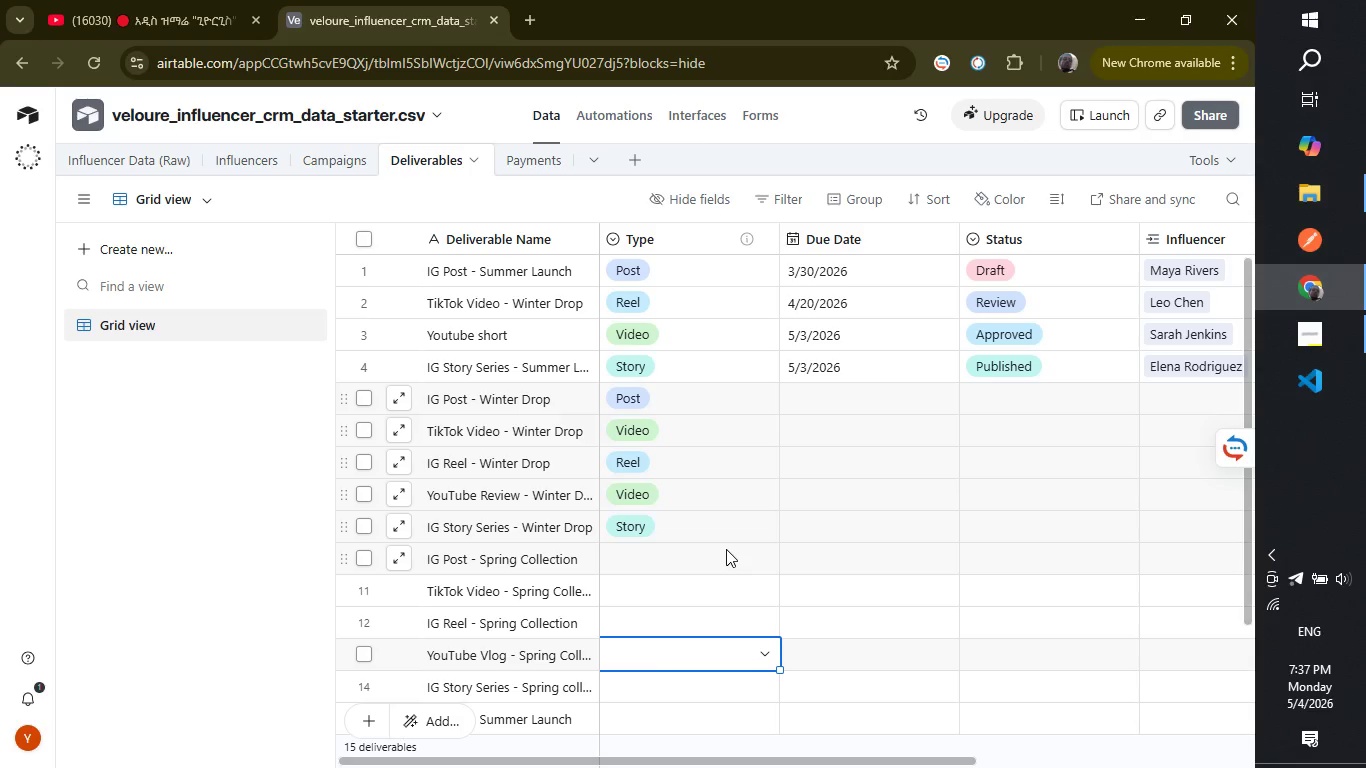 
left_click([726, 549])
 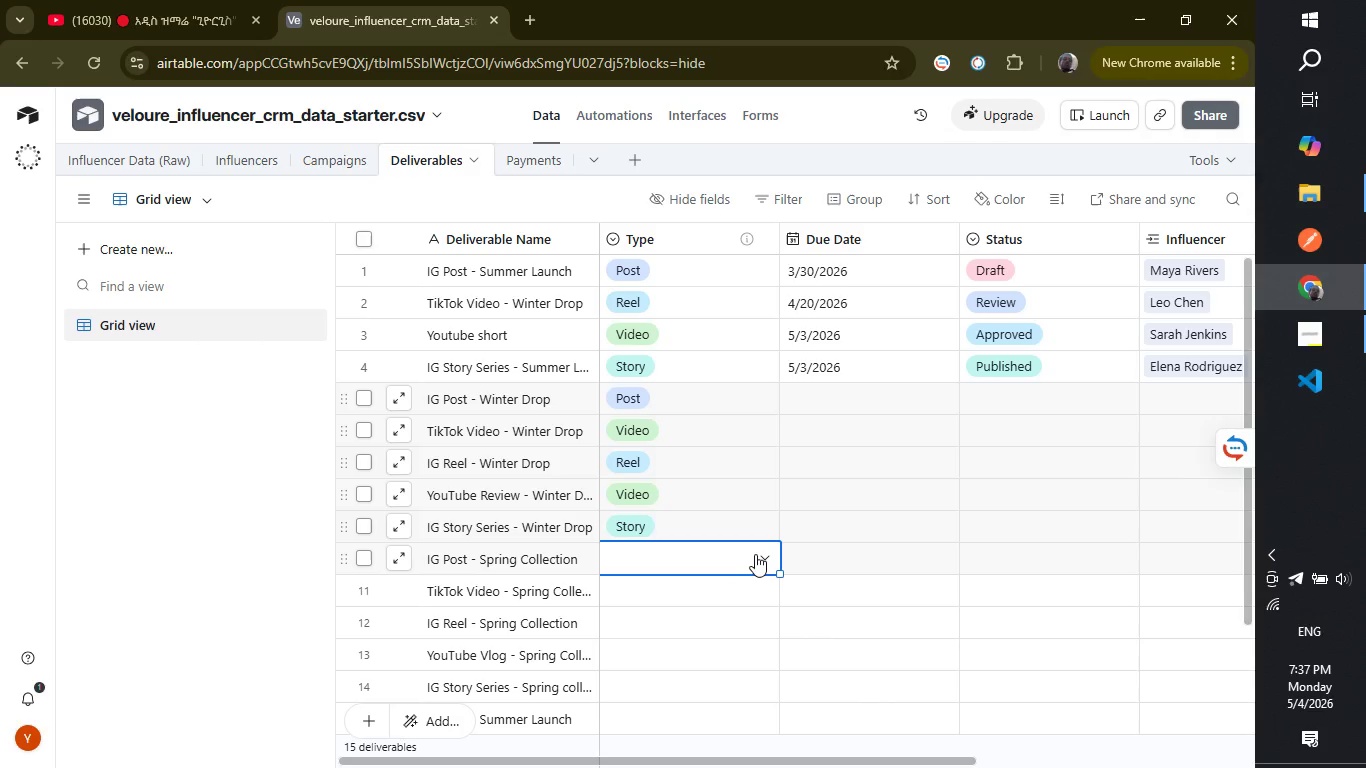 
left_click([755, 554])
 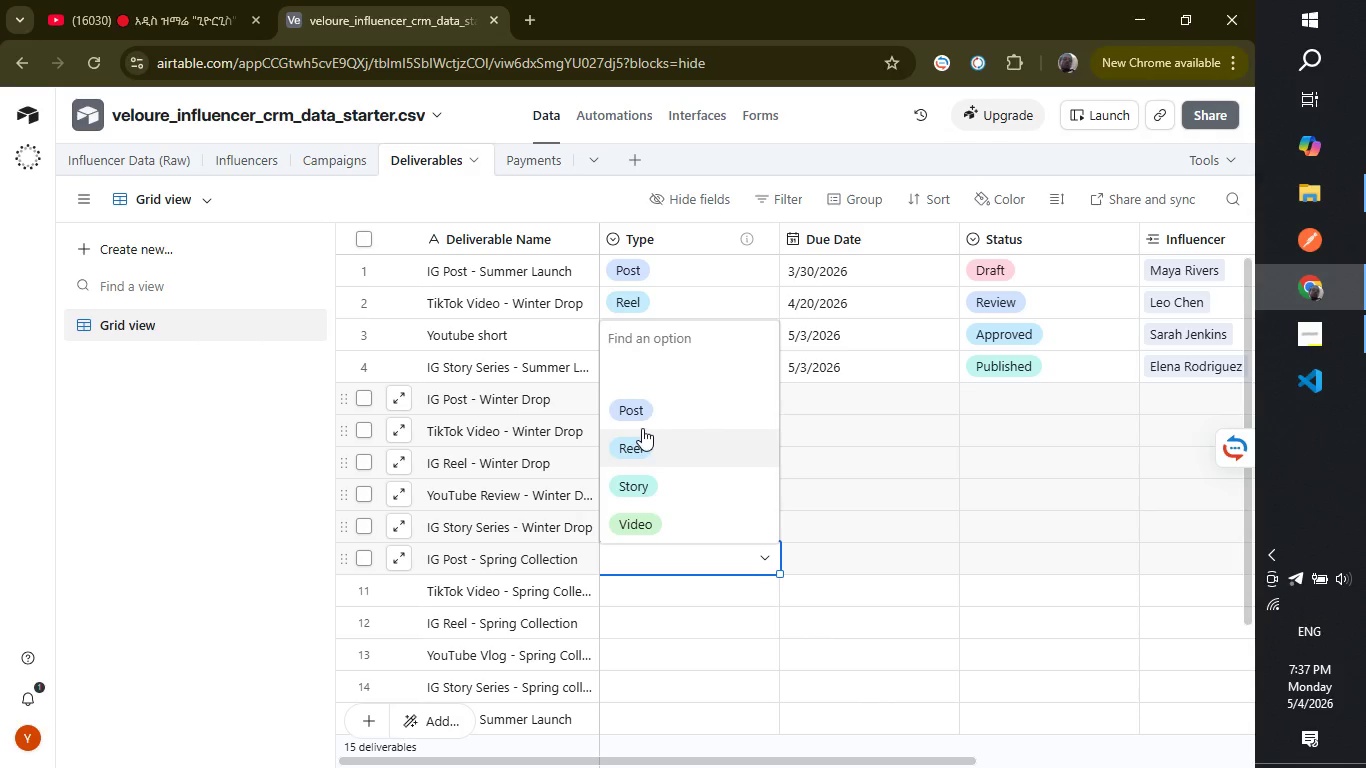 
left_click([643, 414])
 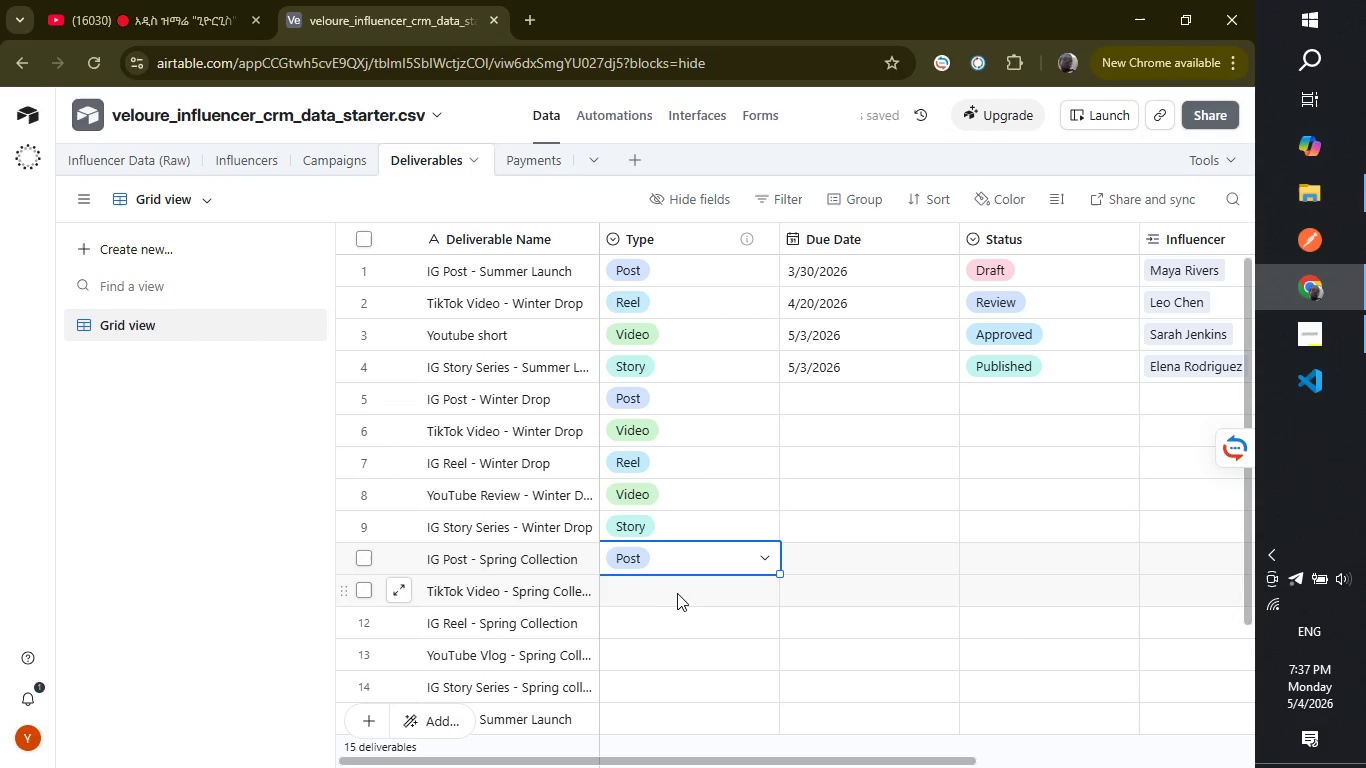 
left_click([683, 587])
 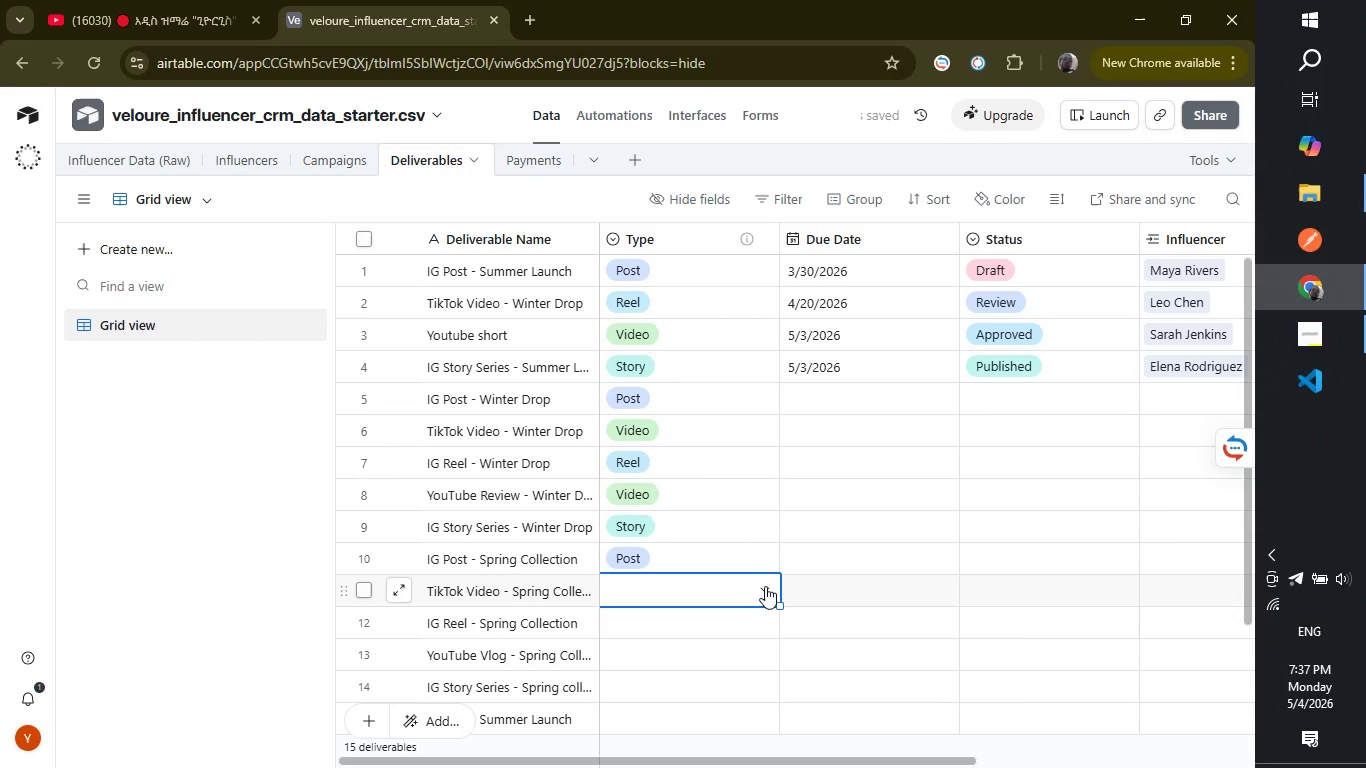 
left_click([765, 586])
 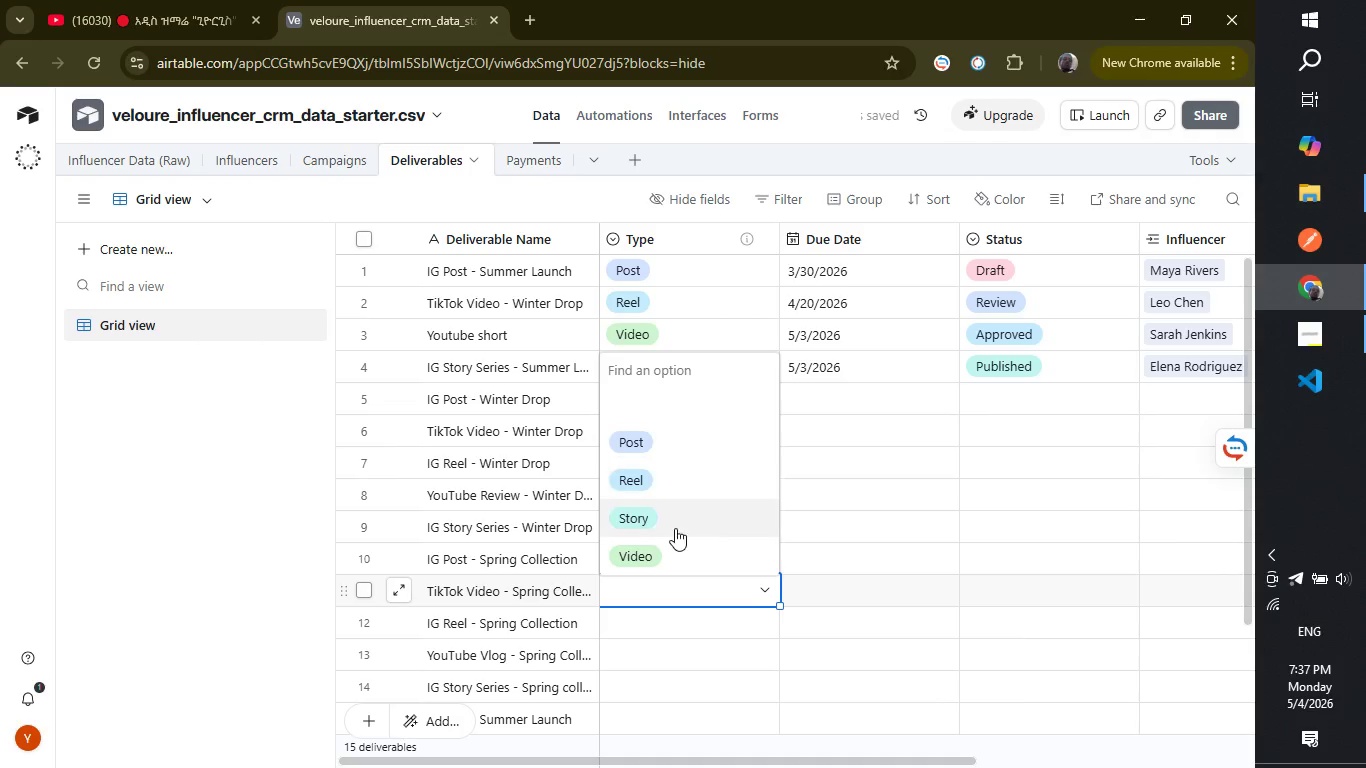 
left_click([668, 550])
 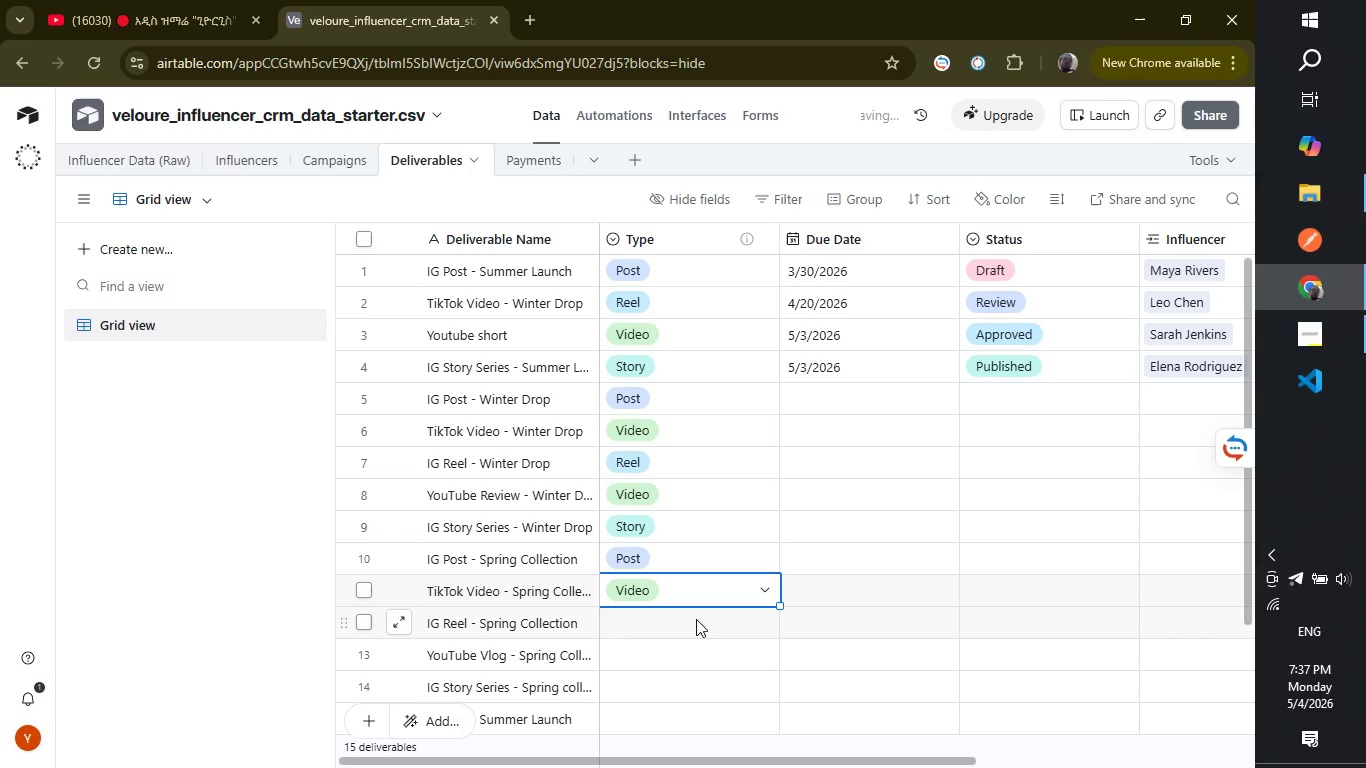 
left_click([696, 619])
 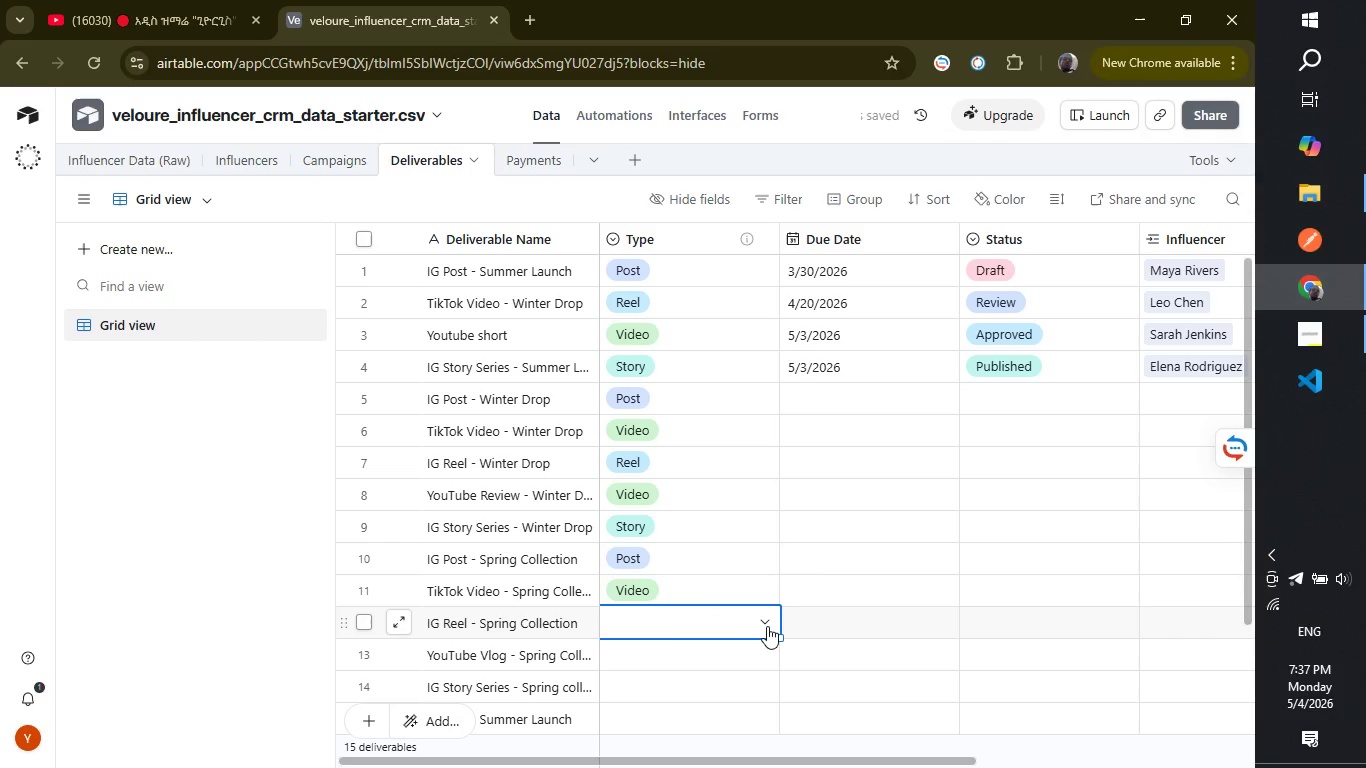 
left_click([767, 626])
 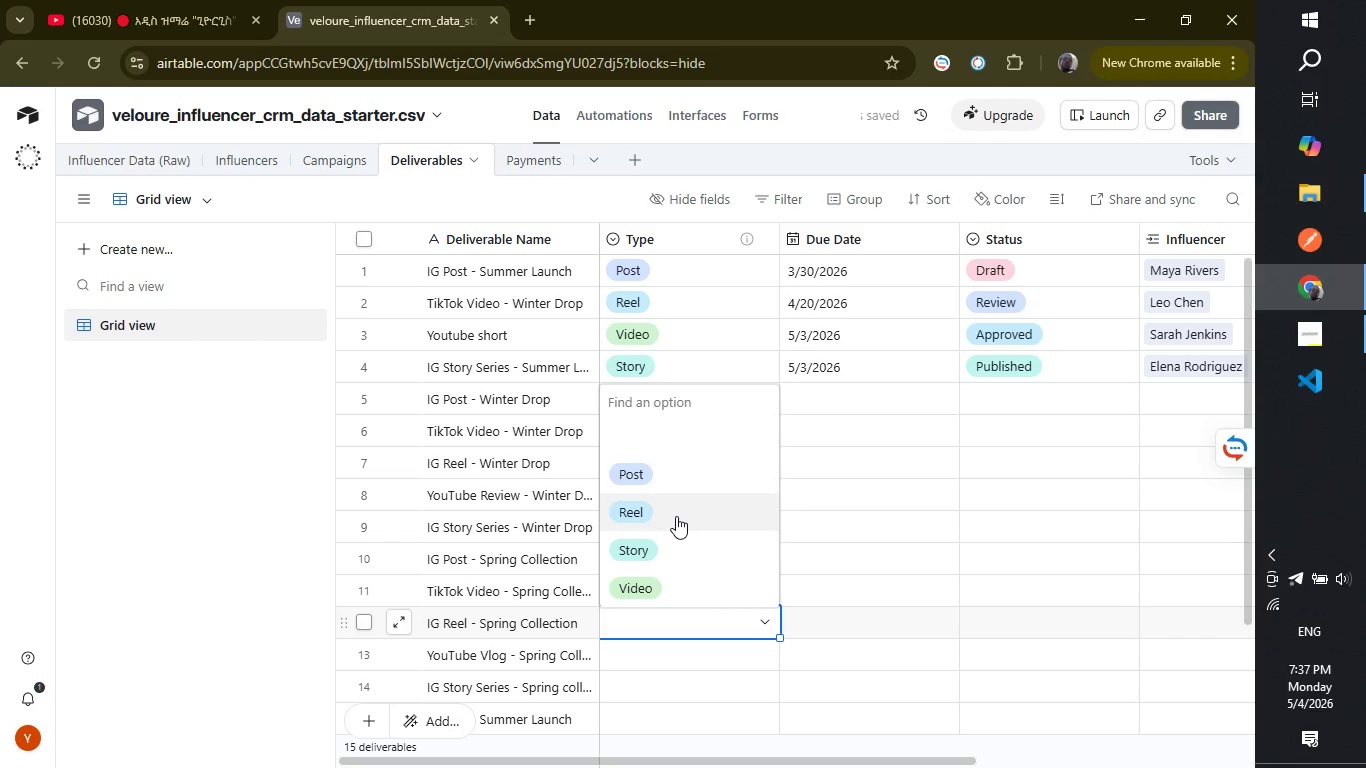 
left_click([676, 516])
 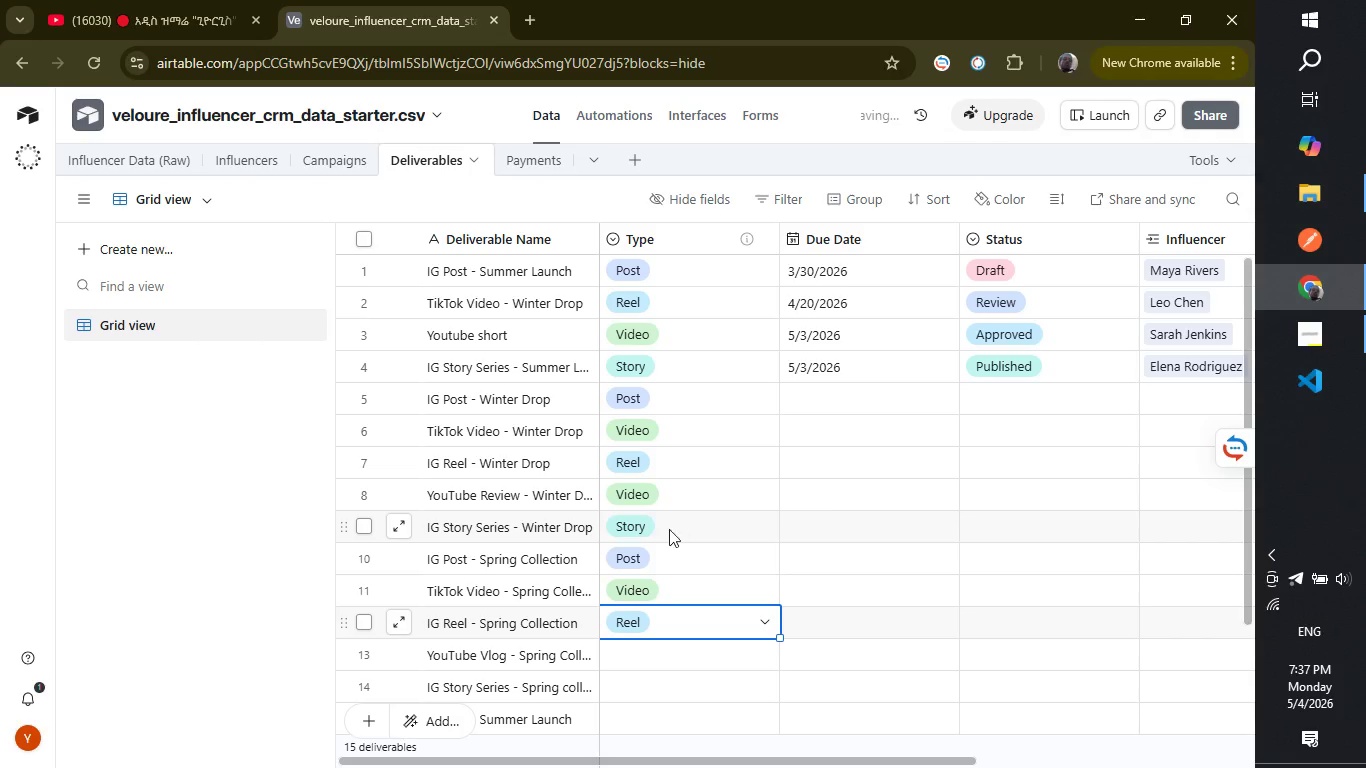 
mouse_move([689, 661])
 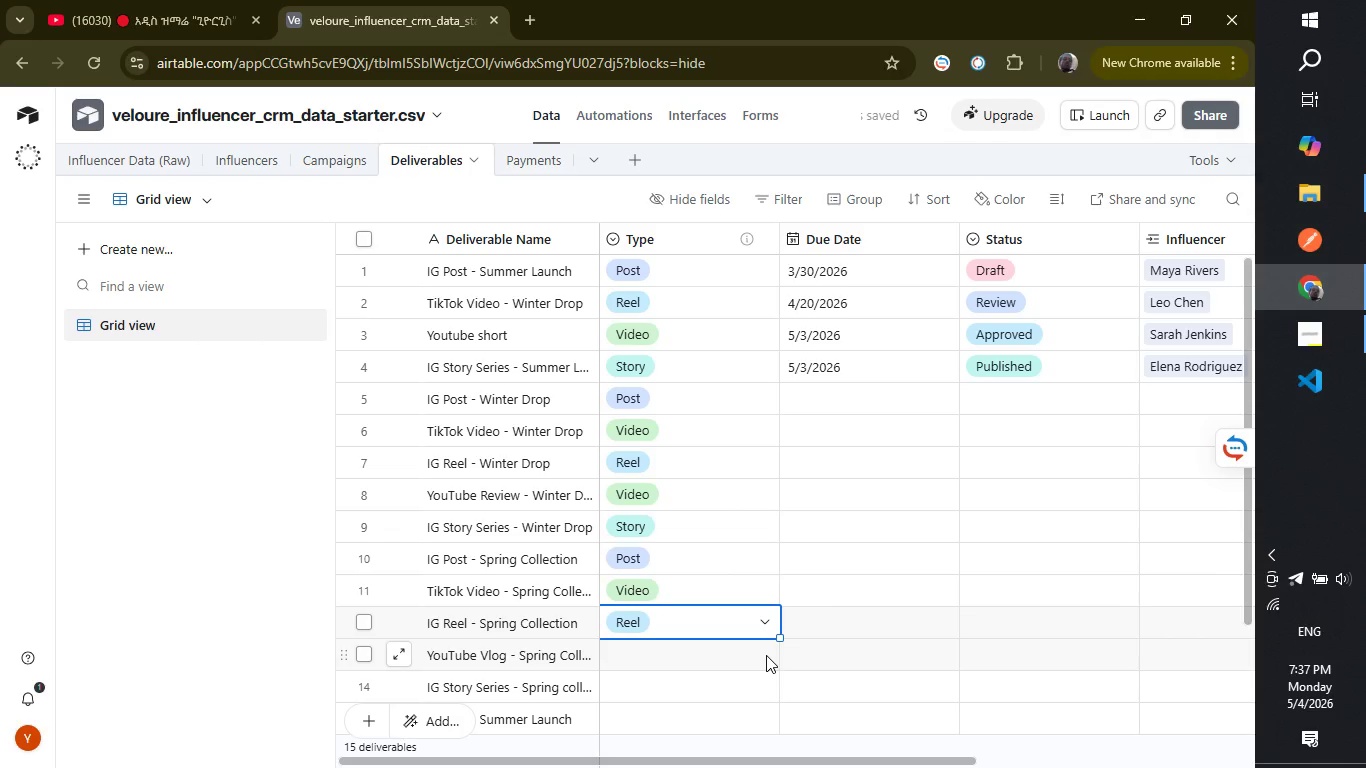 
left_click([766, 655])
 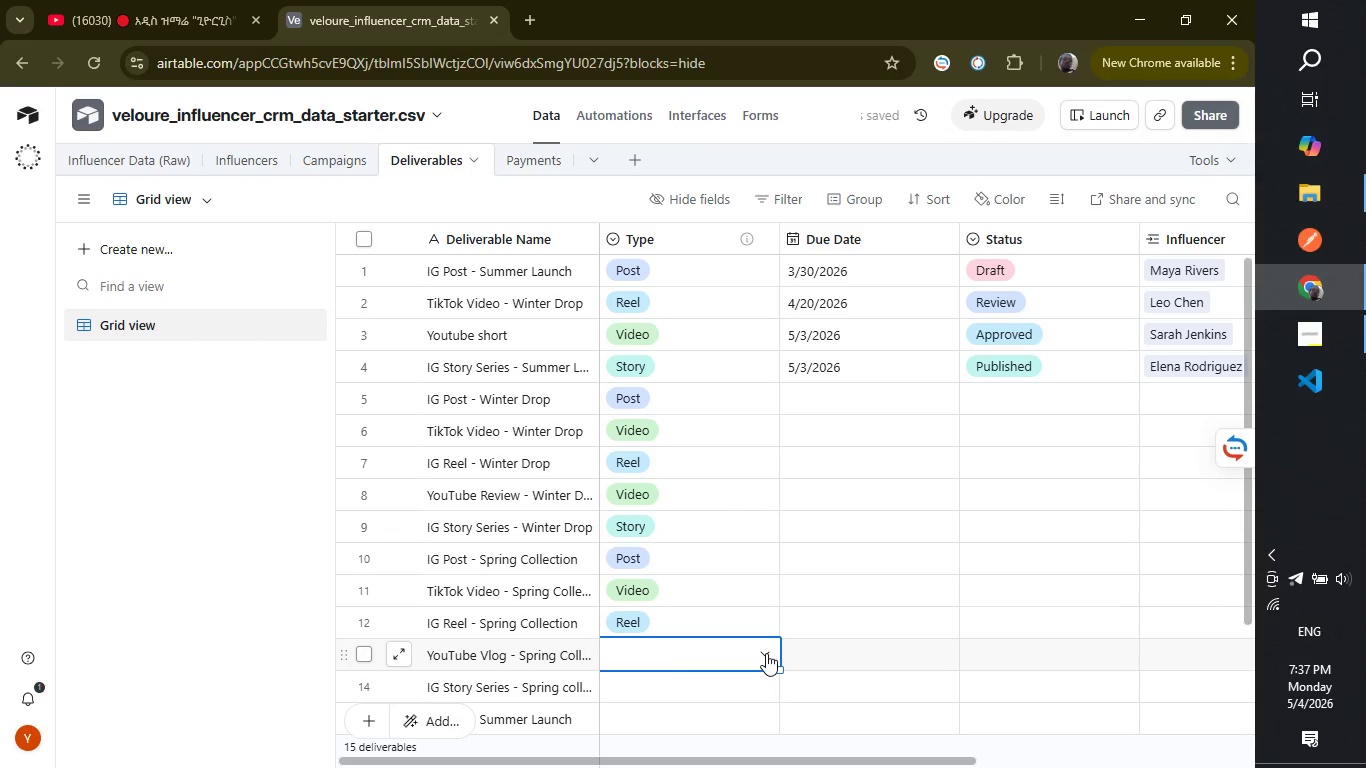 
left_click([766, 653])
 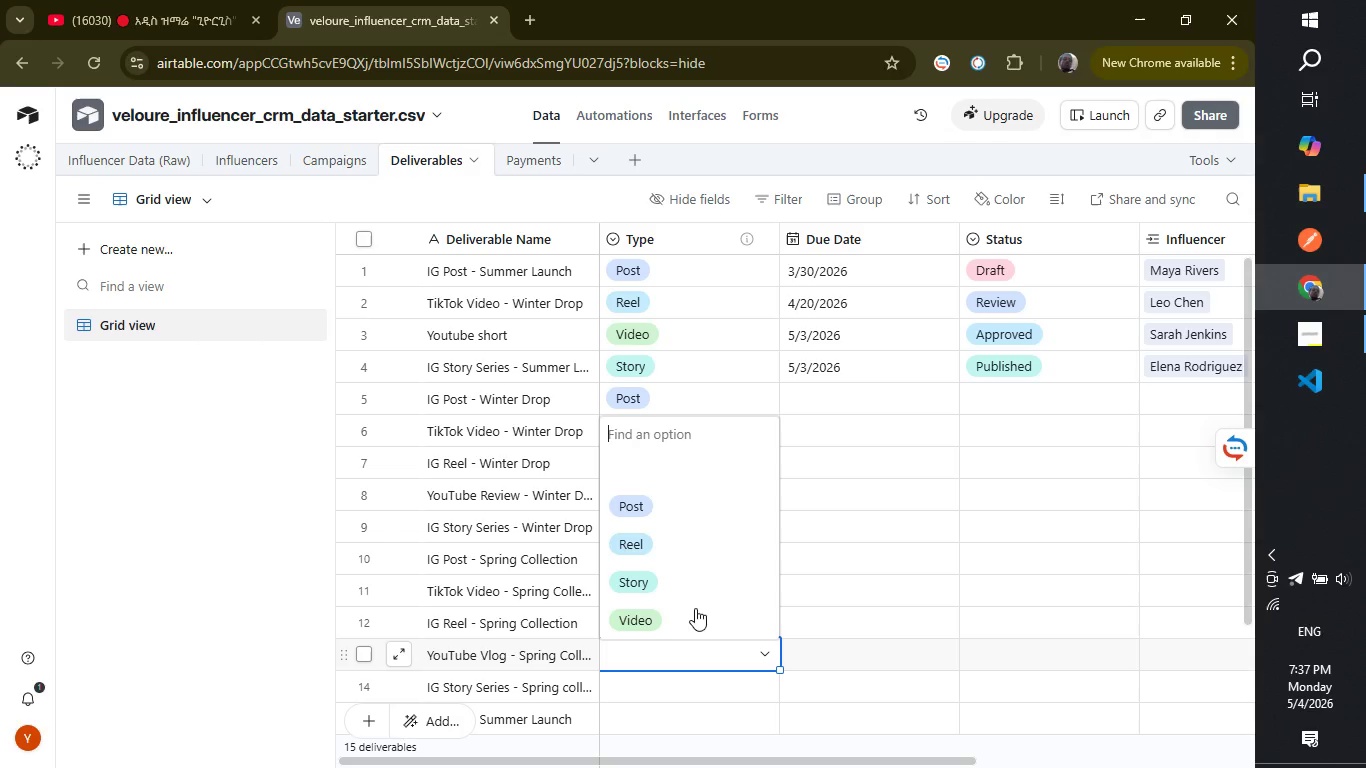 
left_click([681, 620])
 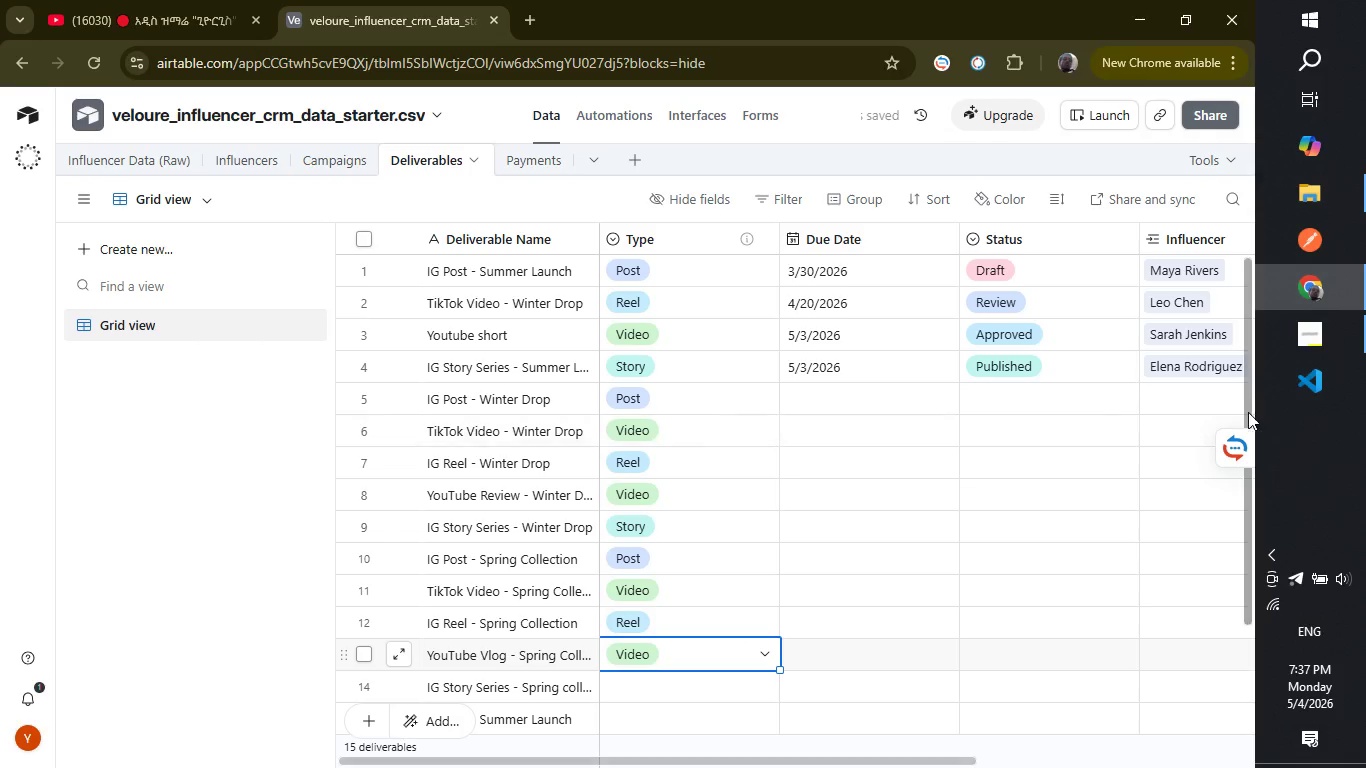 
left_click_drag(start_coordinate=[1247, 412], to_coordinate=[1233, 508])
 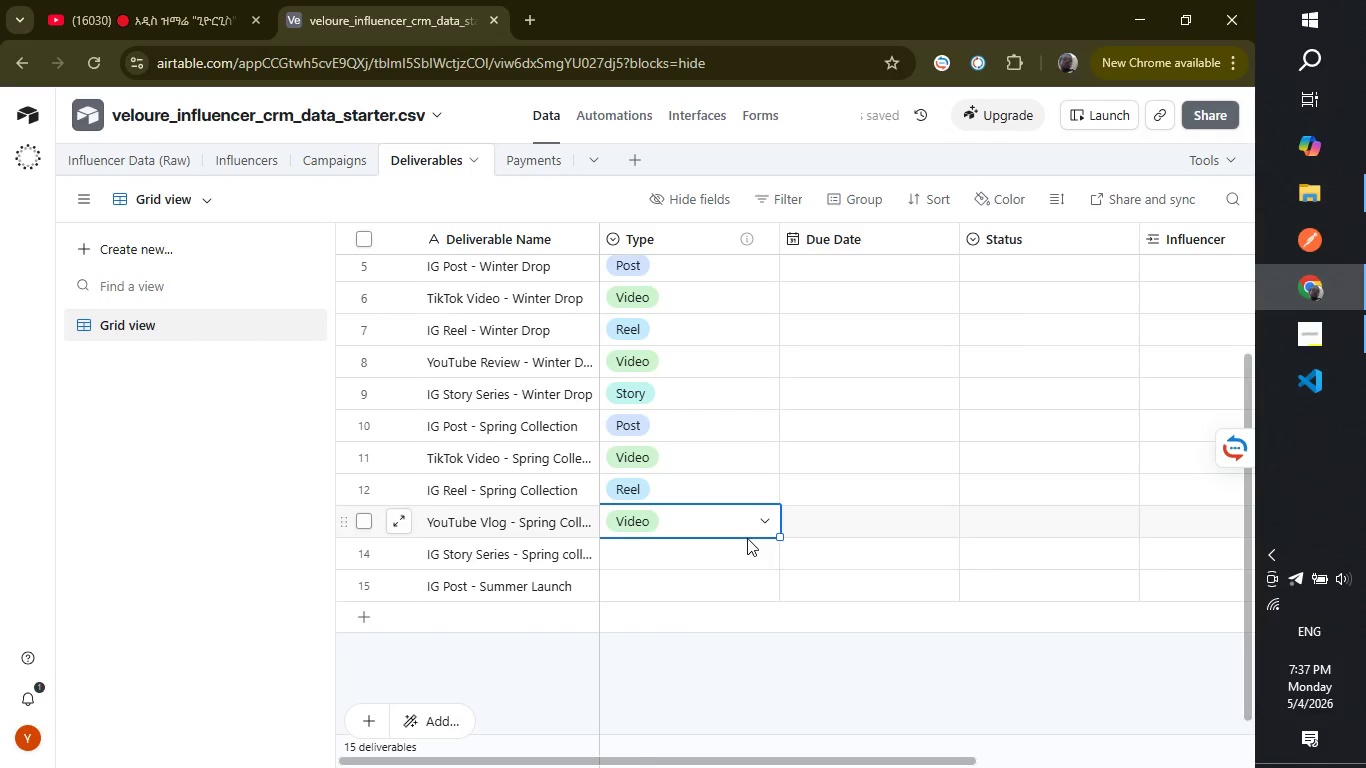 
left_click([747, 550])
 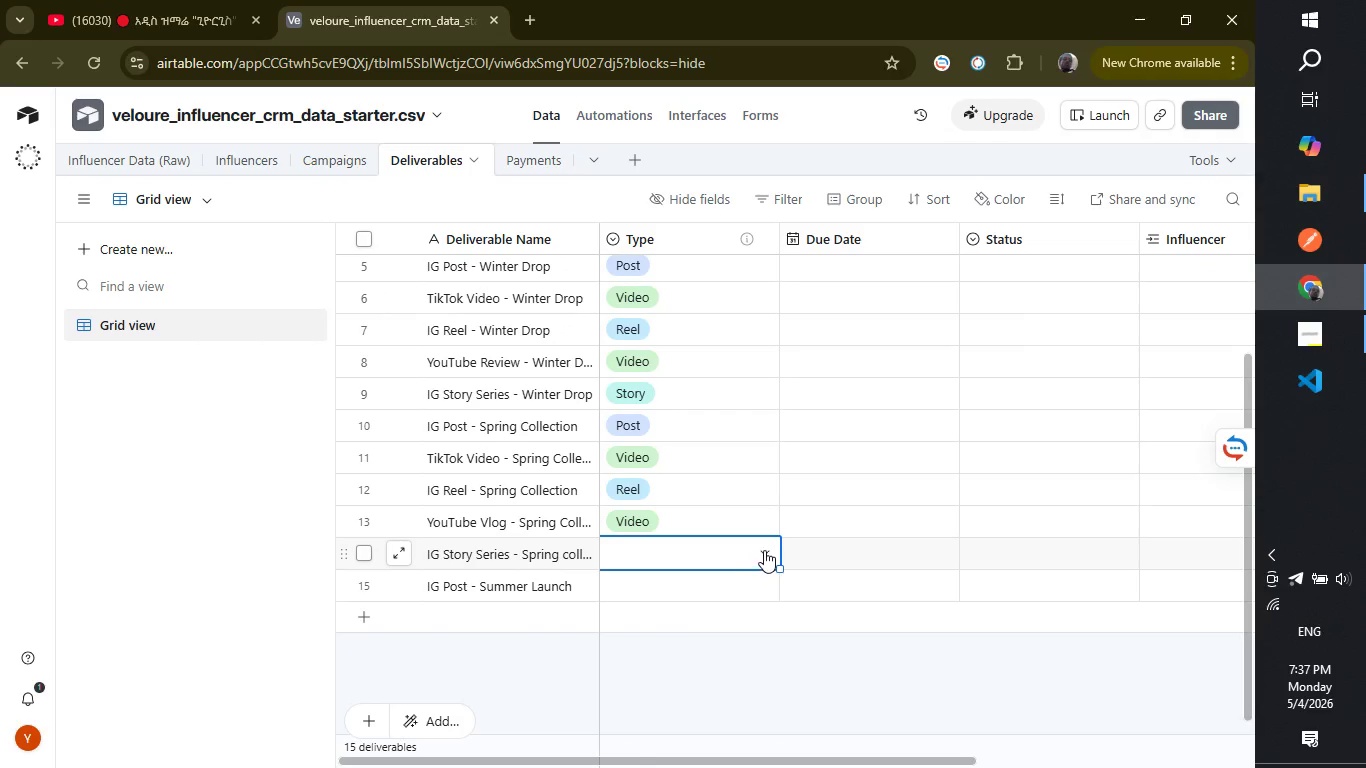 
left_click([764, 550])
 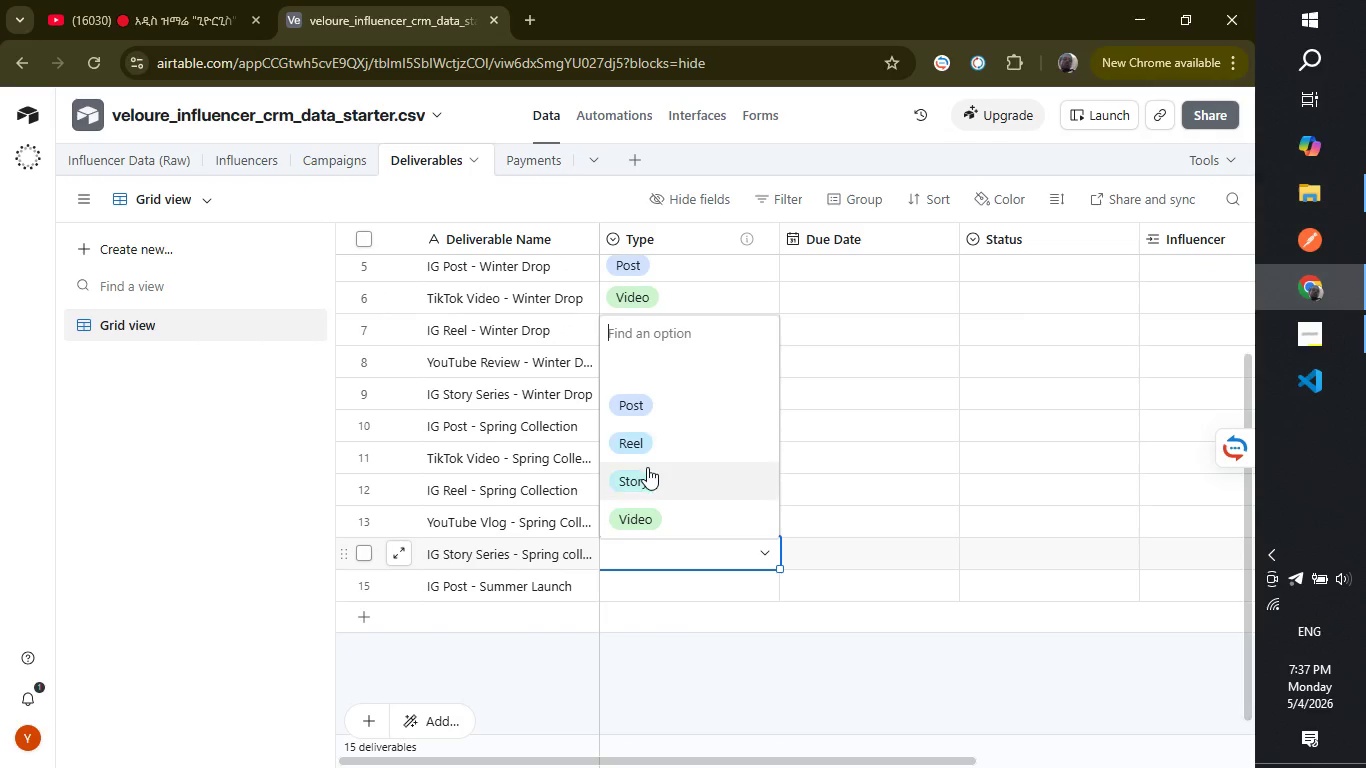 
left_click([647, 473])
 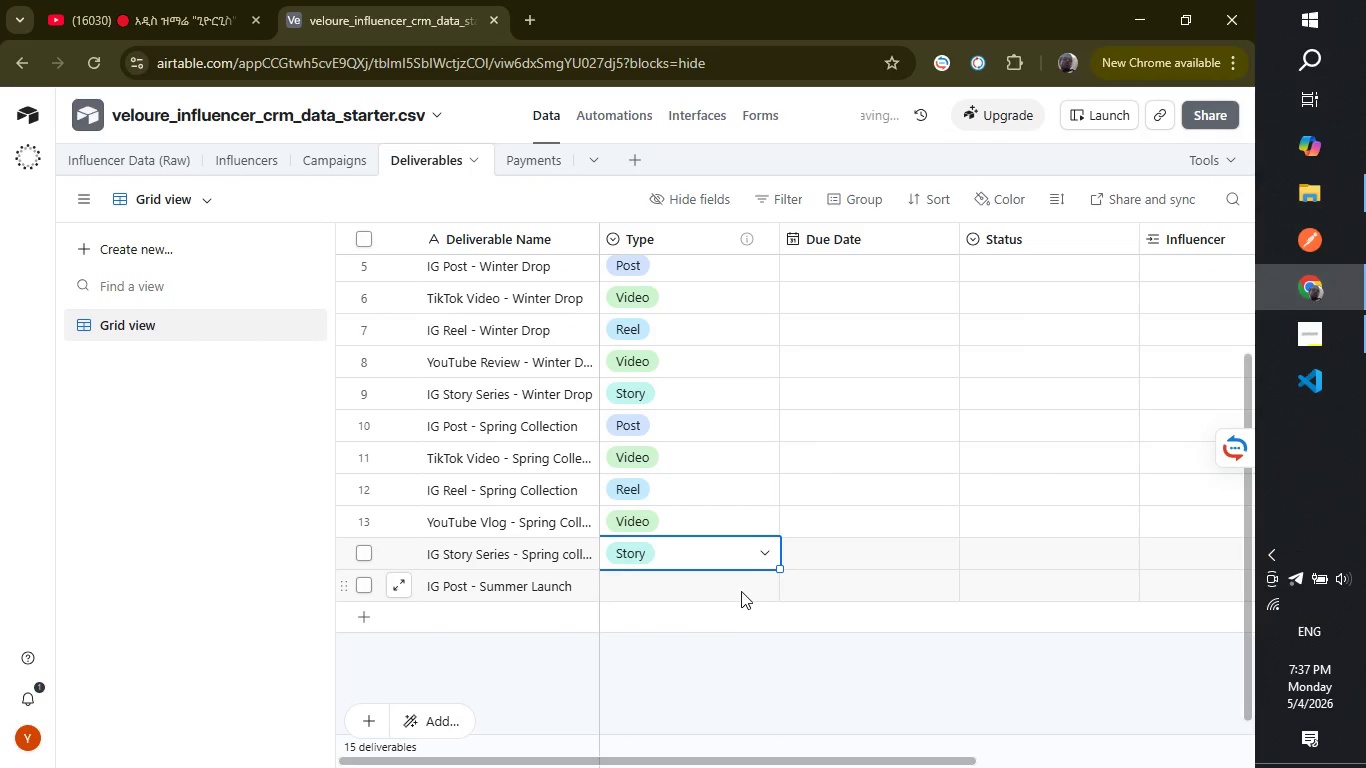 
left_click([741, 590])
 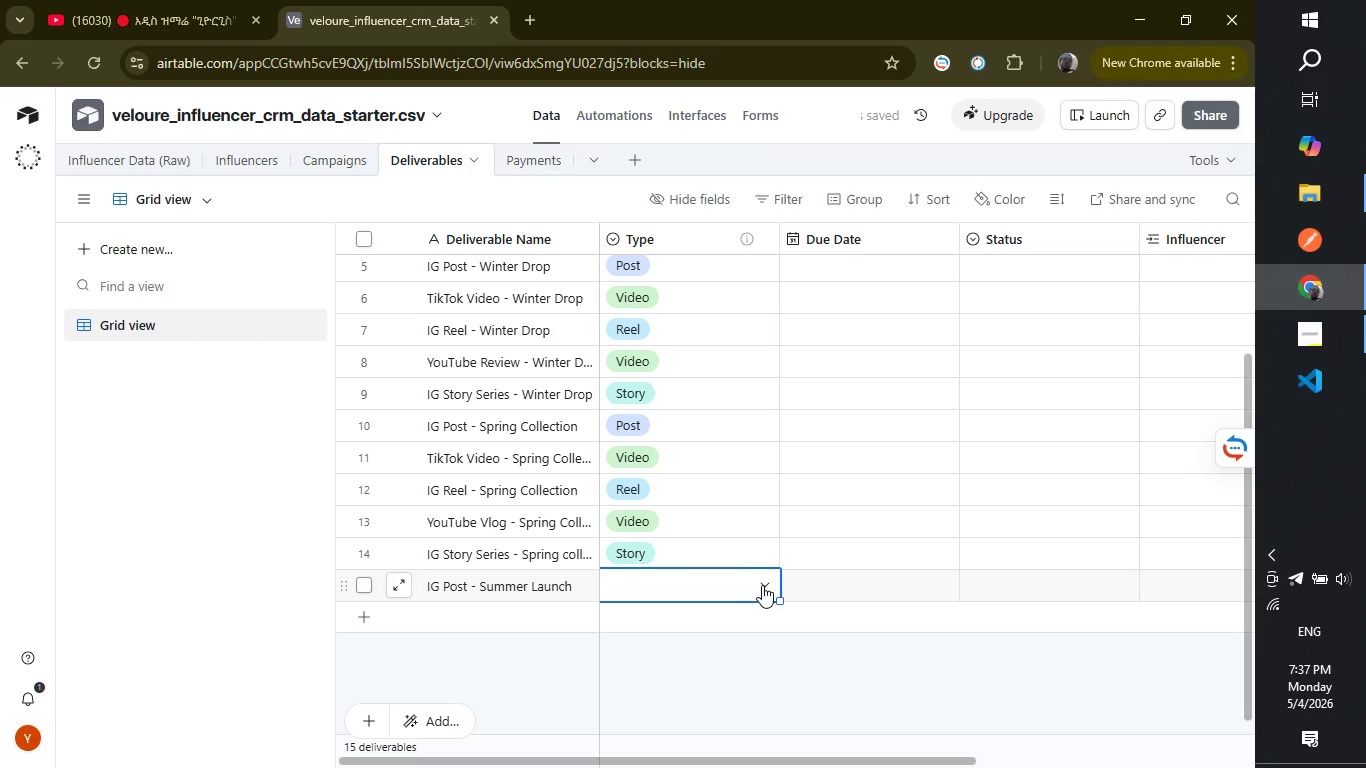 
left_click([762, 585])
 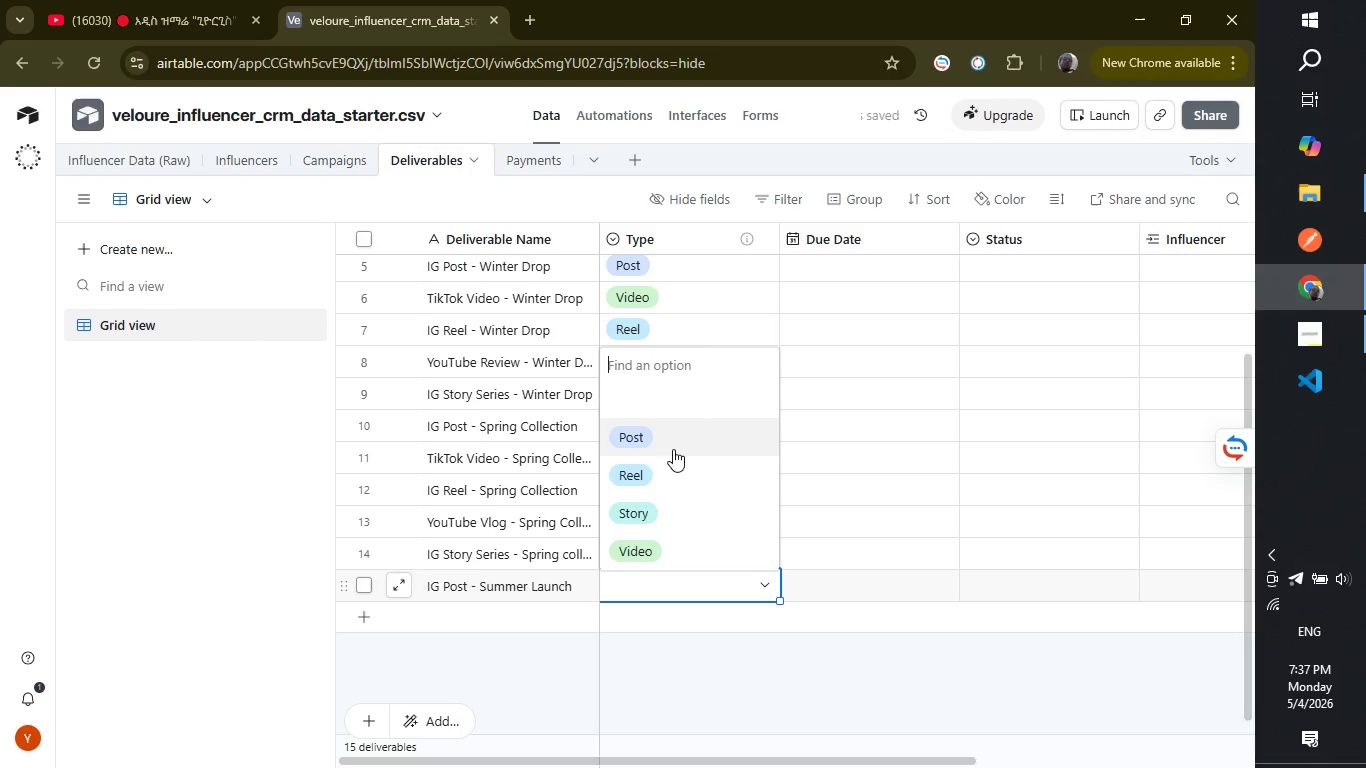 
left_click([676, 439])
 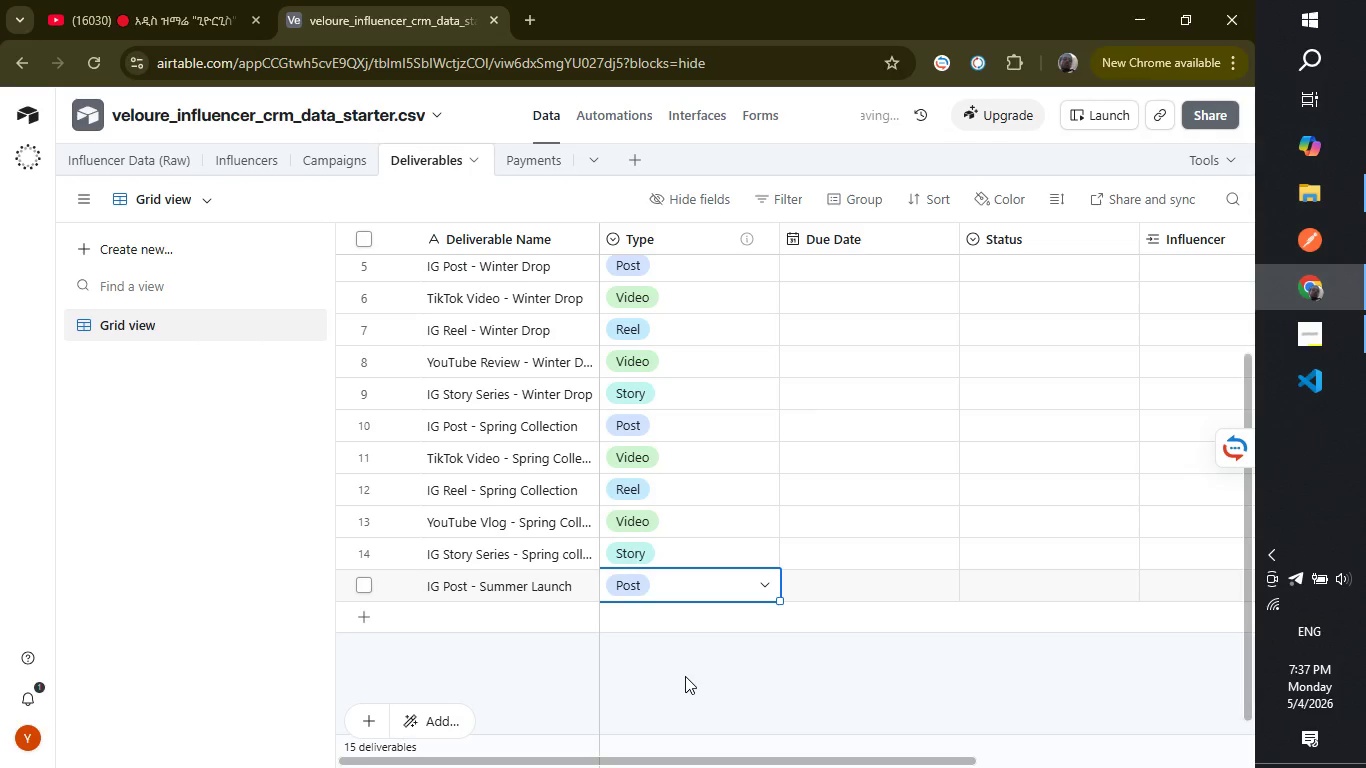 
left_click([685, 676])
 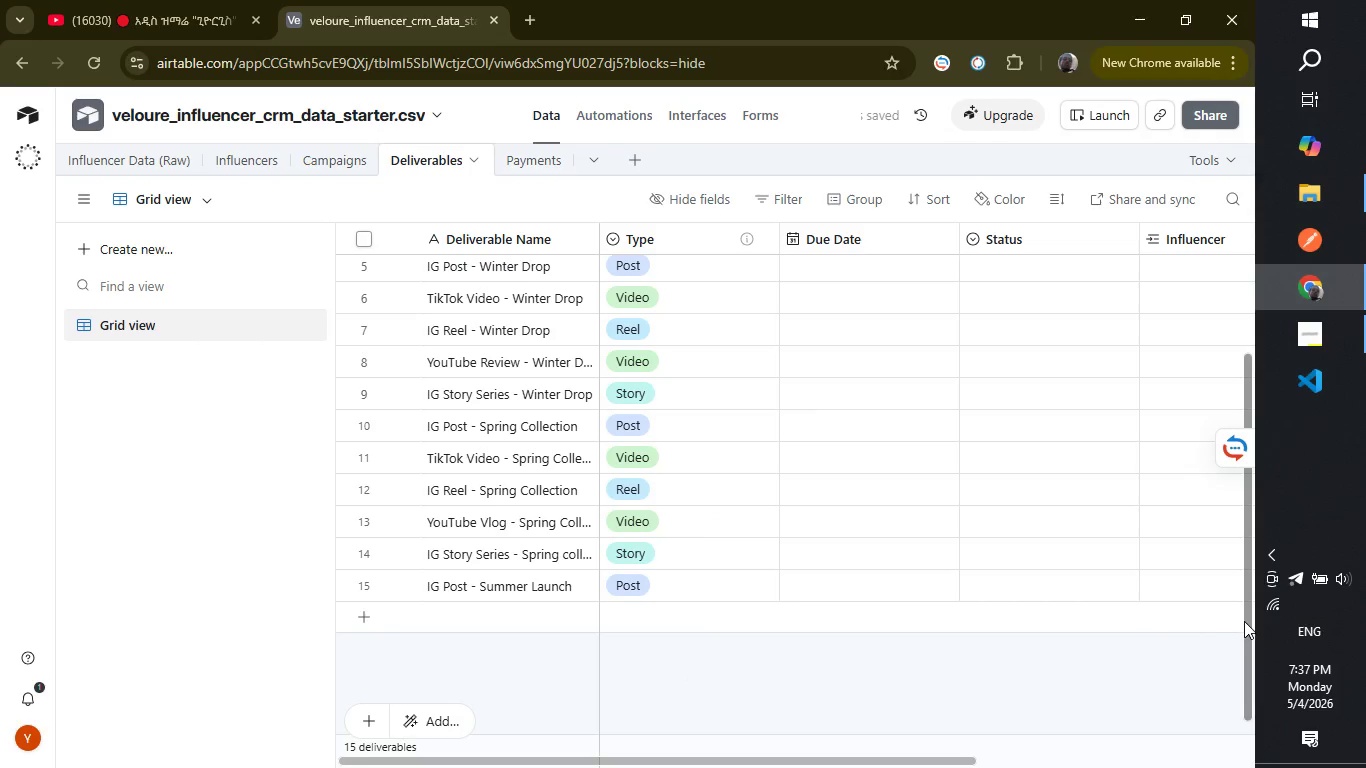 
left_click_drag(start_coordinate=[1245, 624], to_coordinate=[1240, 431])
 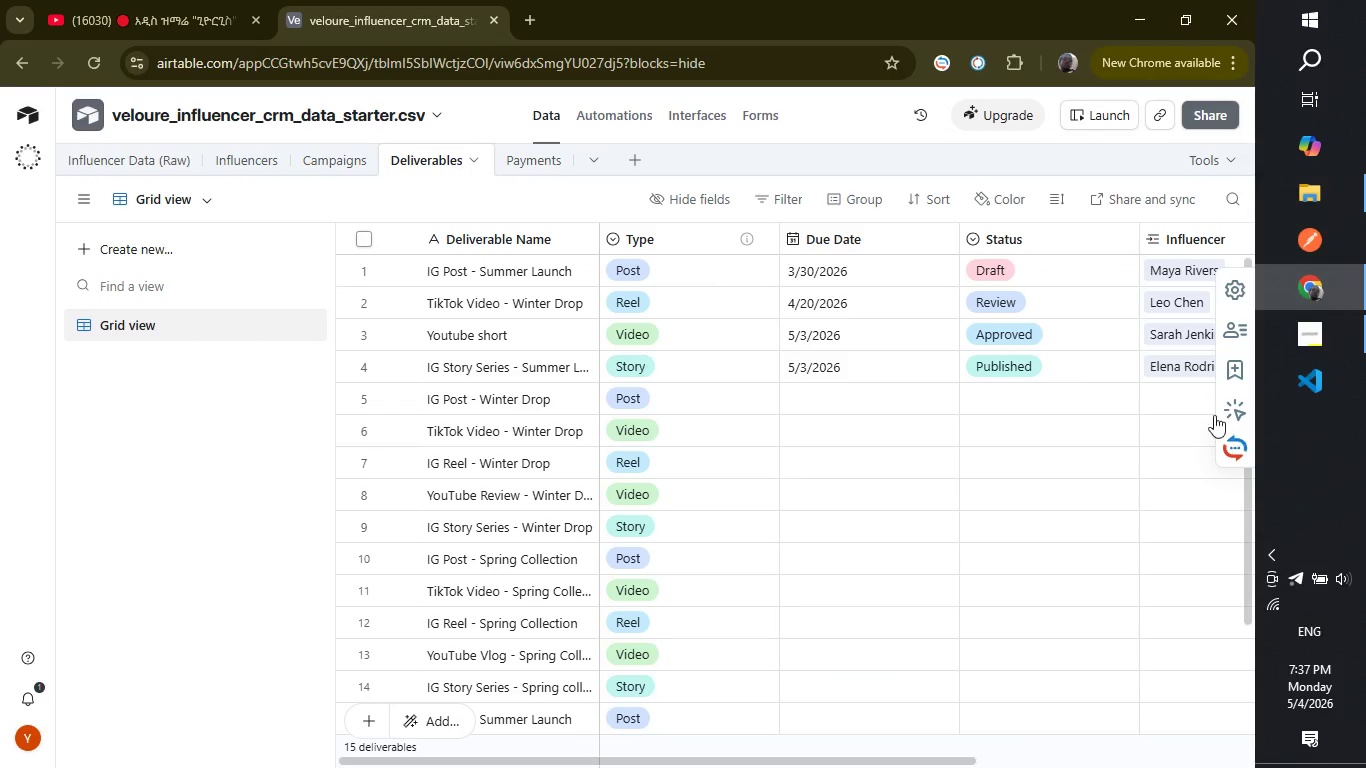 
wait(6.5)
 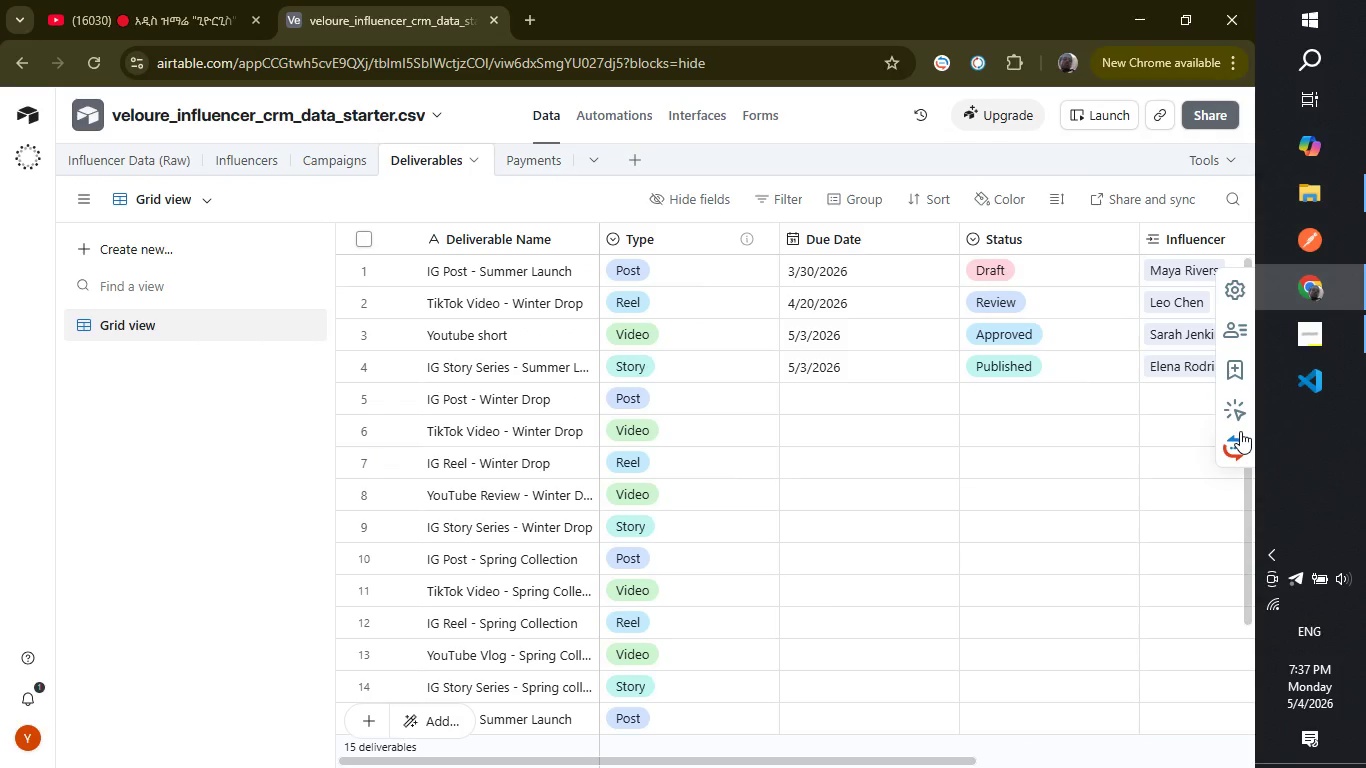 
left_click([832, 397])
 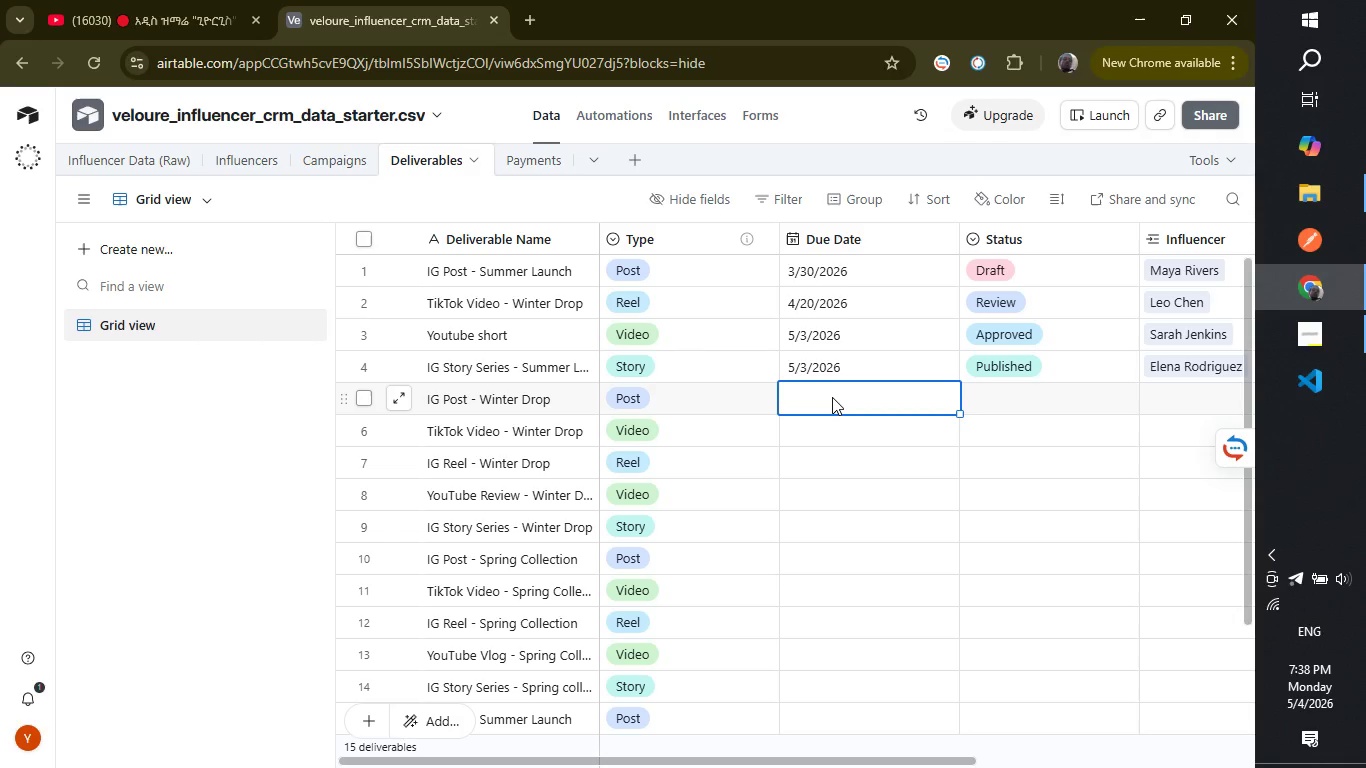 
left_click([832, 397])
 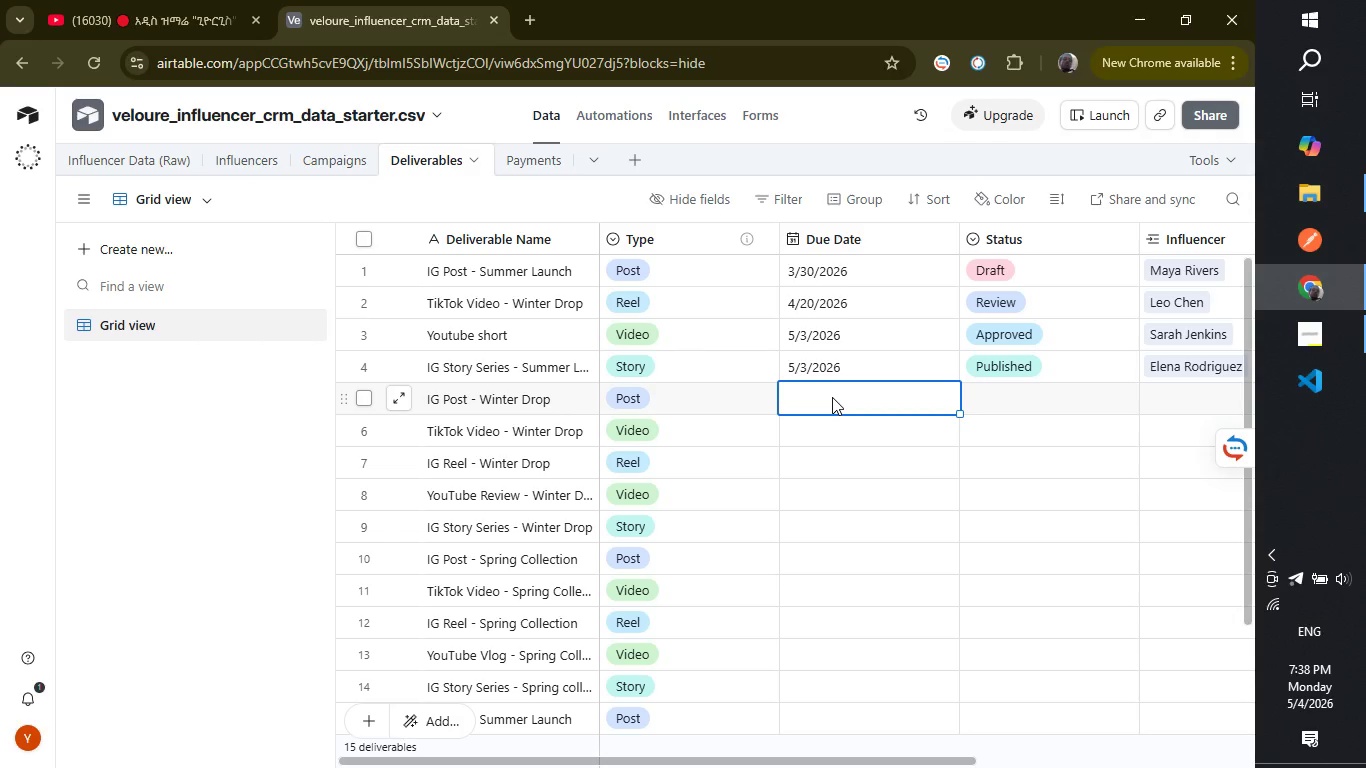 
wait(12.59)
 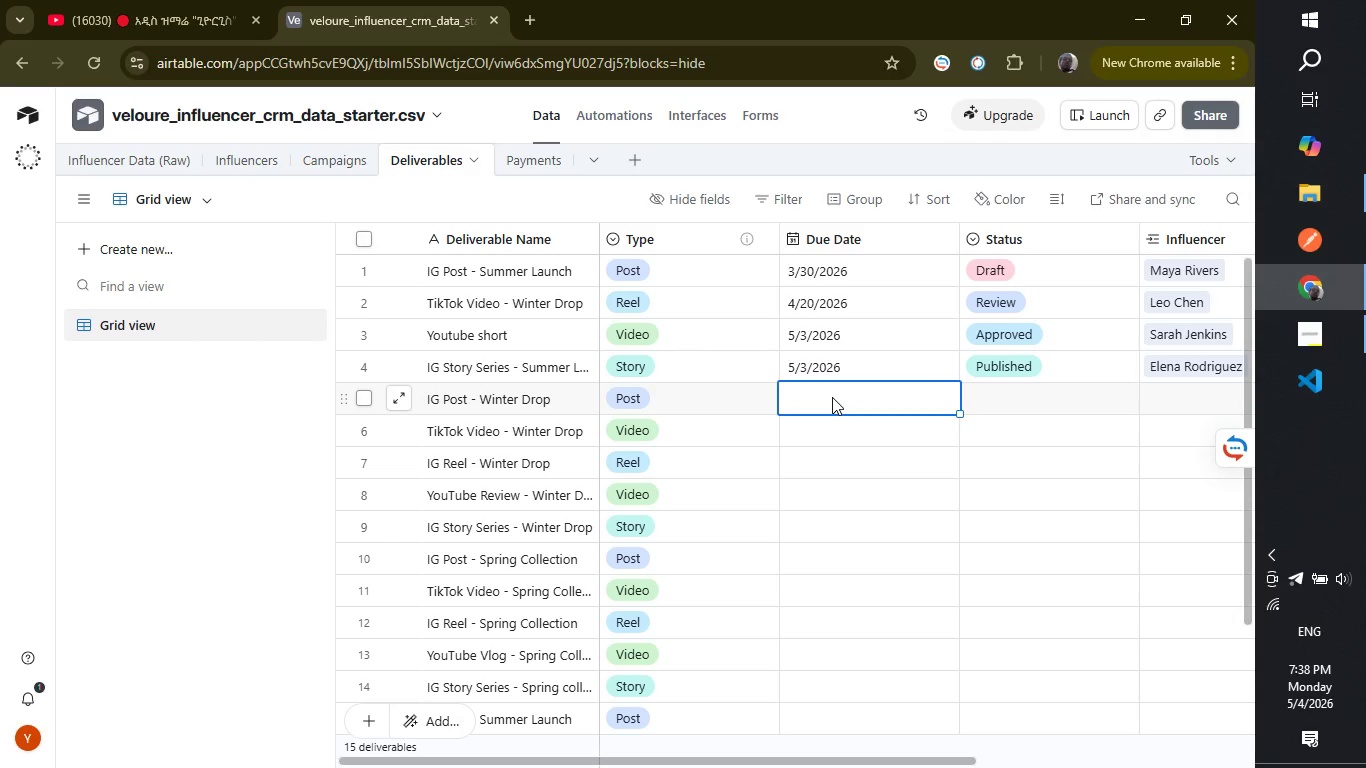 
left_click_drag(start_coordinate=[754, 761], to_coordinate=[1212, 721])
 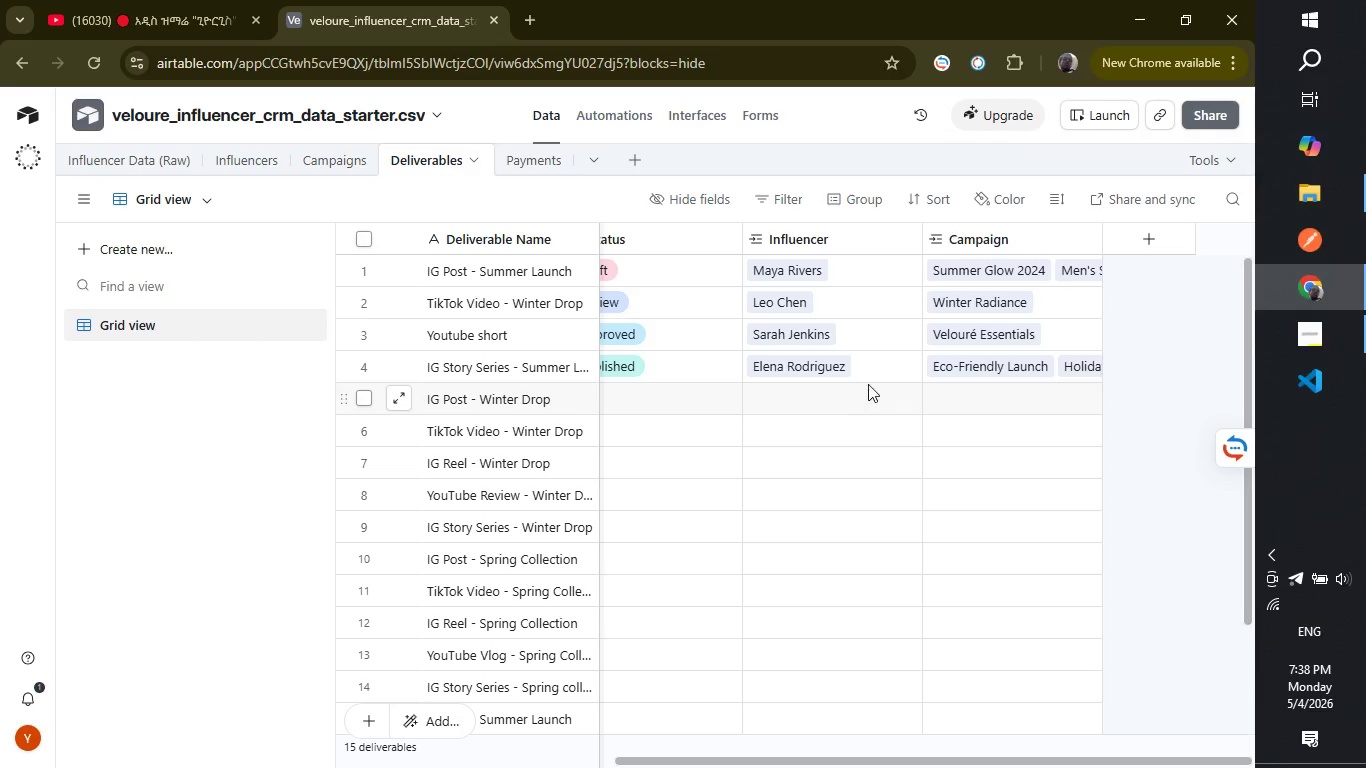 
left_click([837, 402])
 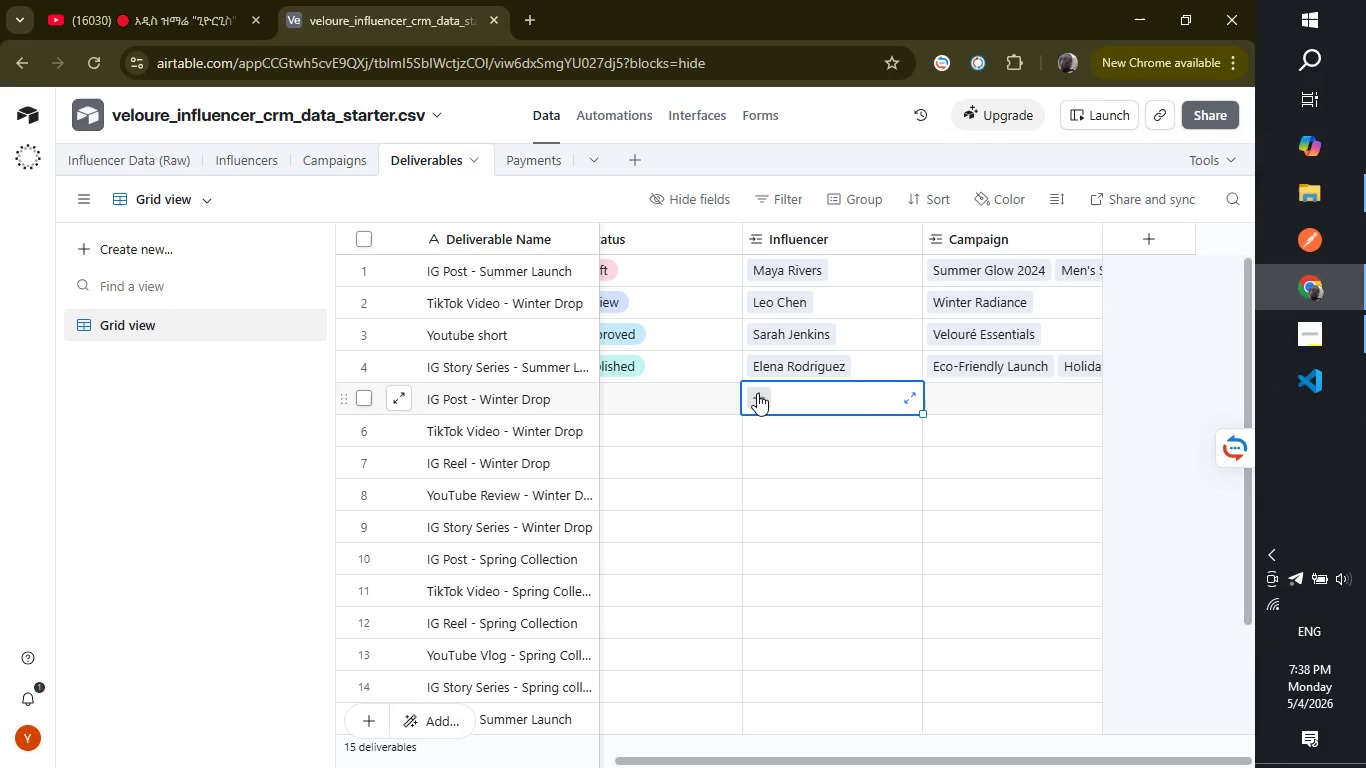 
left_click([757, 394])
 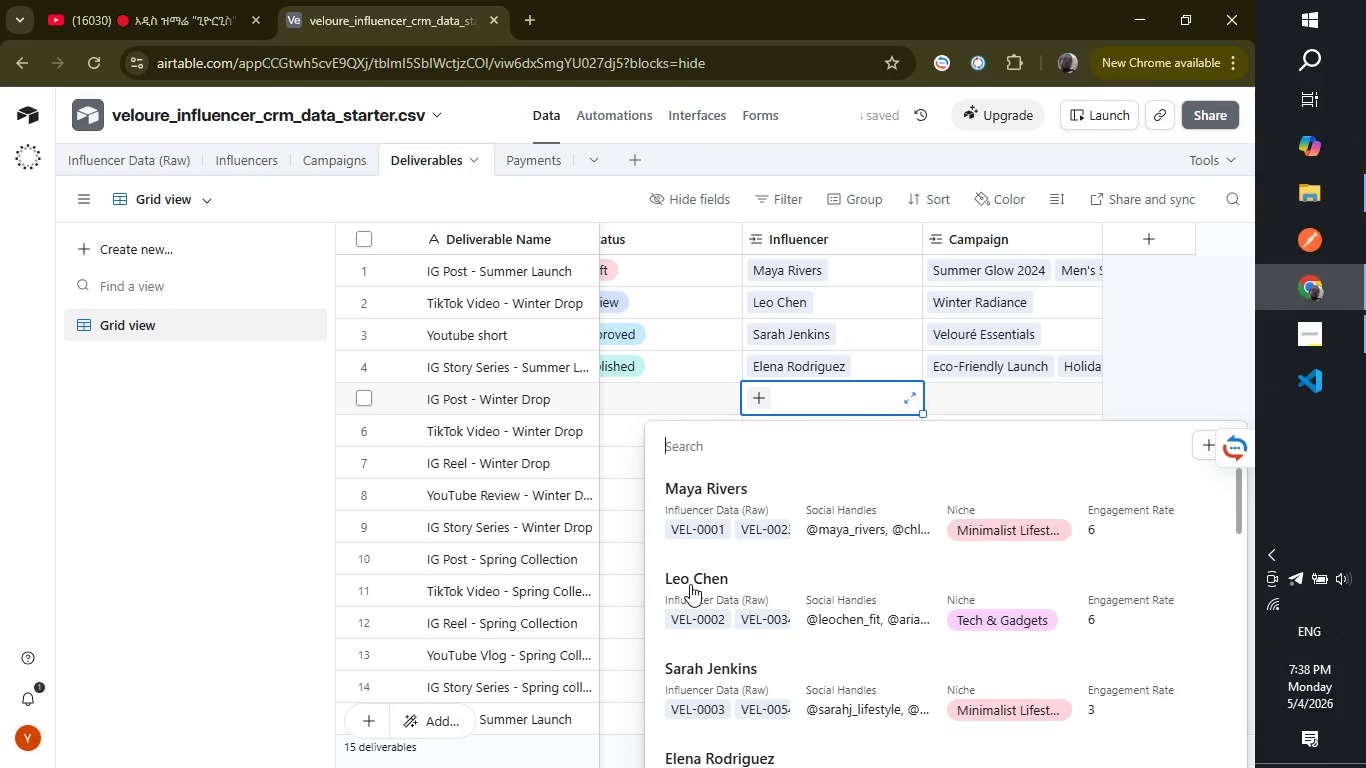 
left_click([690, 584])
 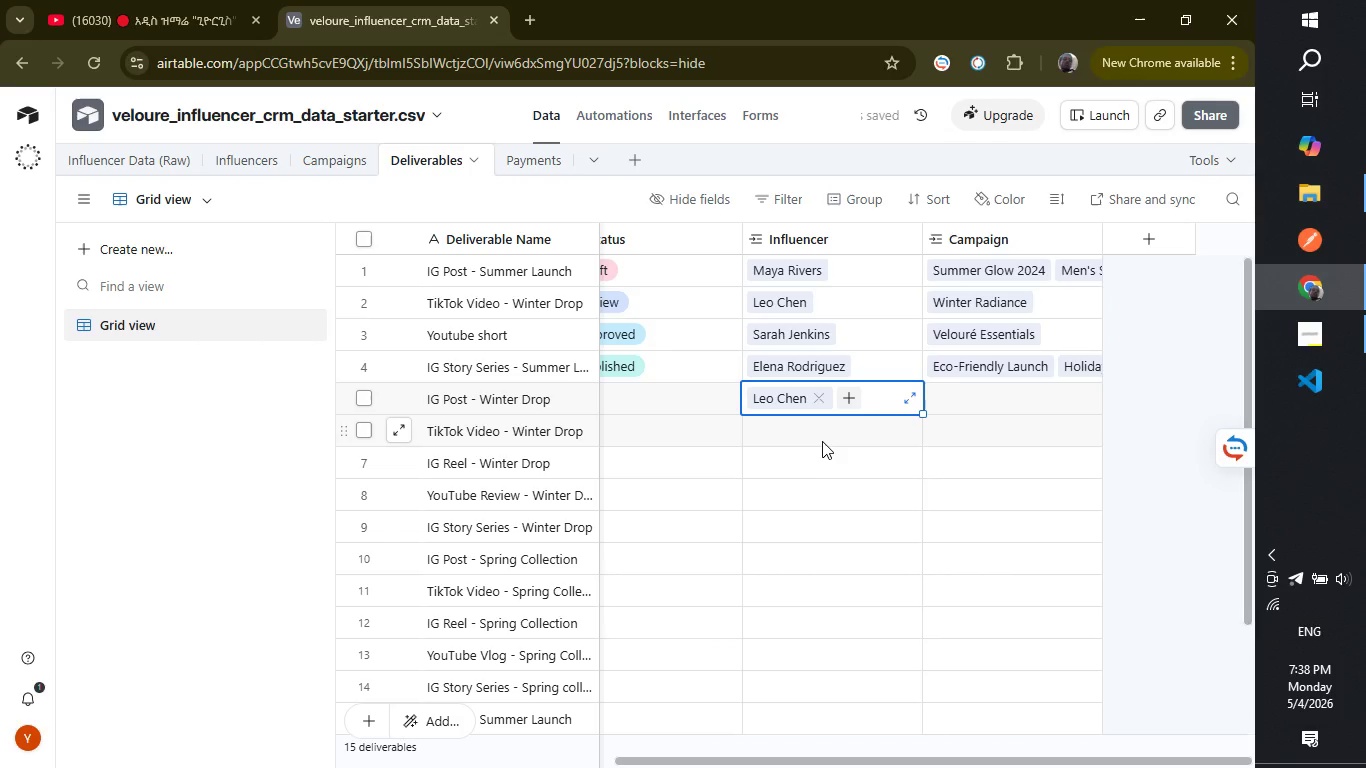 
left_click([822, 439])
 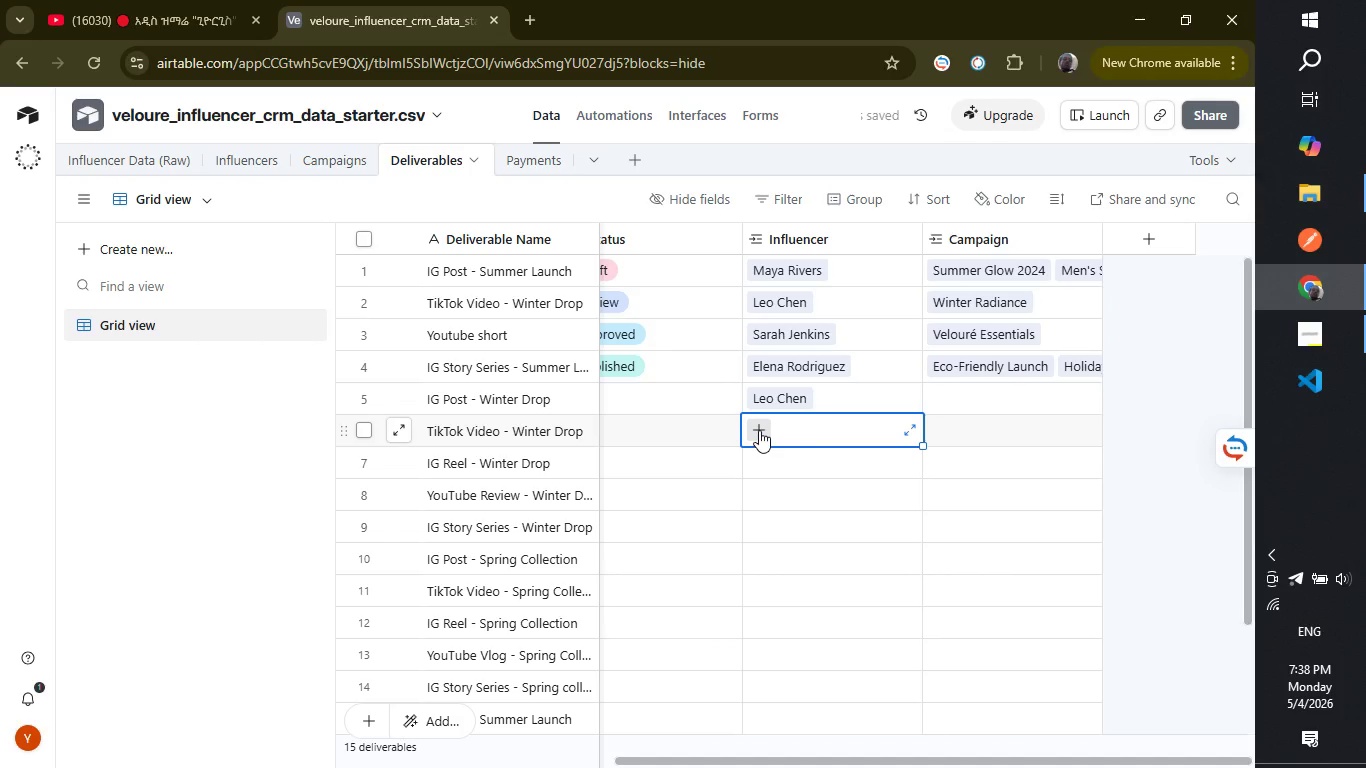 
left_click([759, 430])
 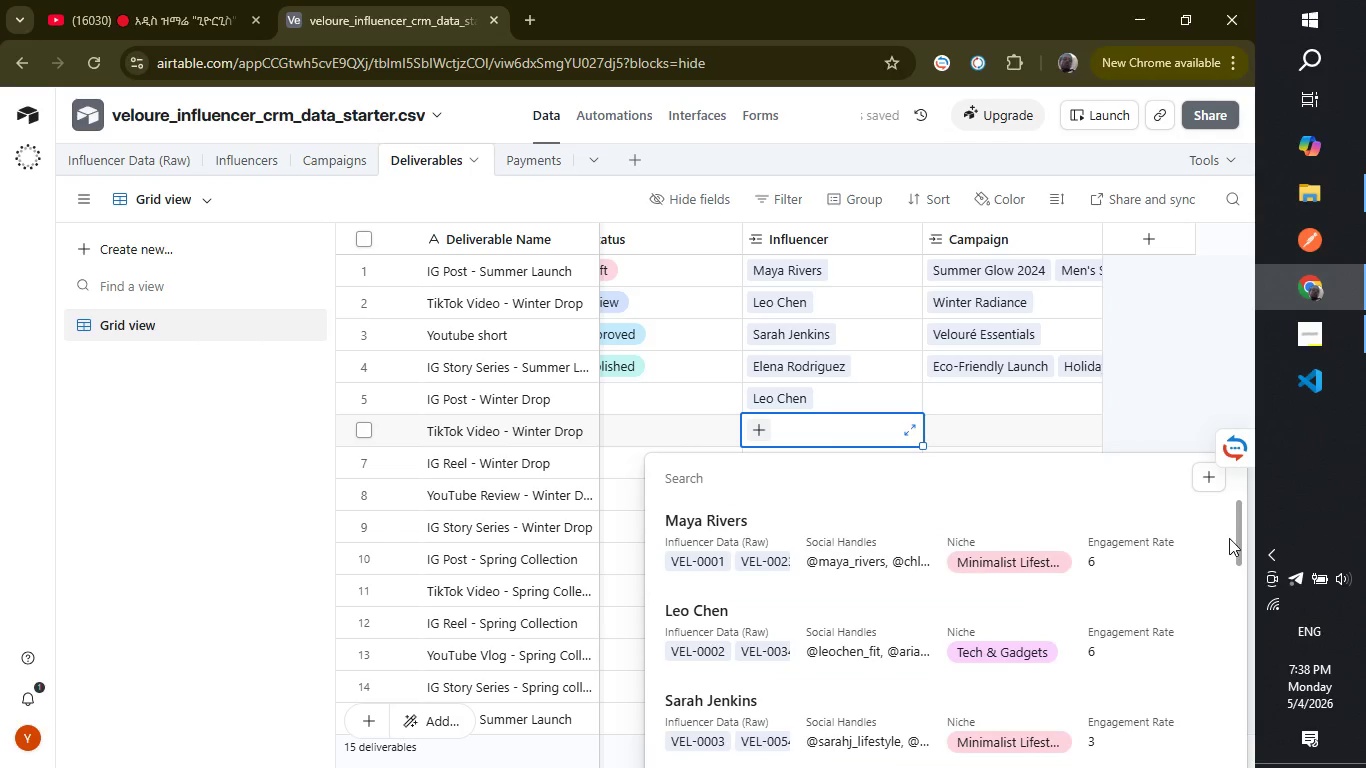 
left_click_drag(start_coordinate=[1237, 538], to_coordinate=[1216, 767])
 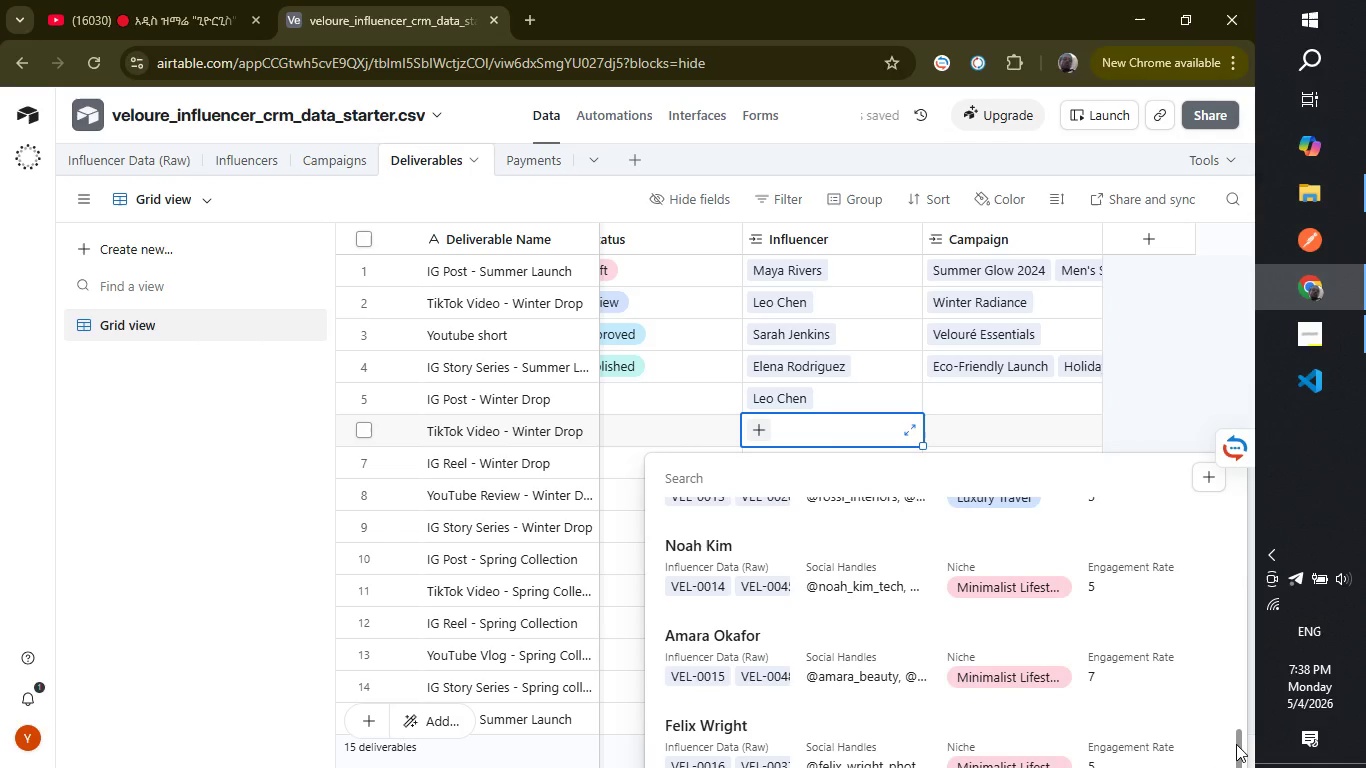 
left_click_drag(start_coordinate=[1236, 744], to_coordinate=[1229, 767])
 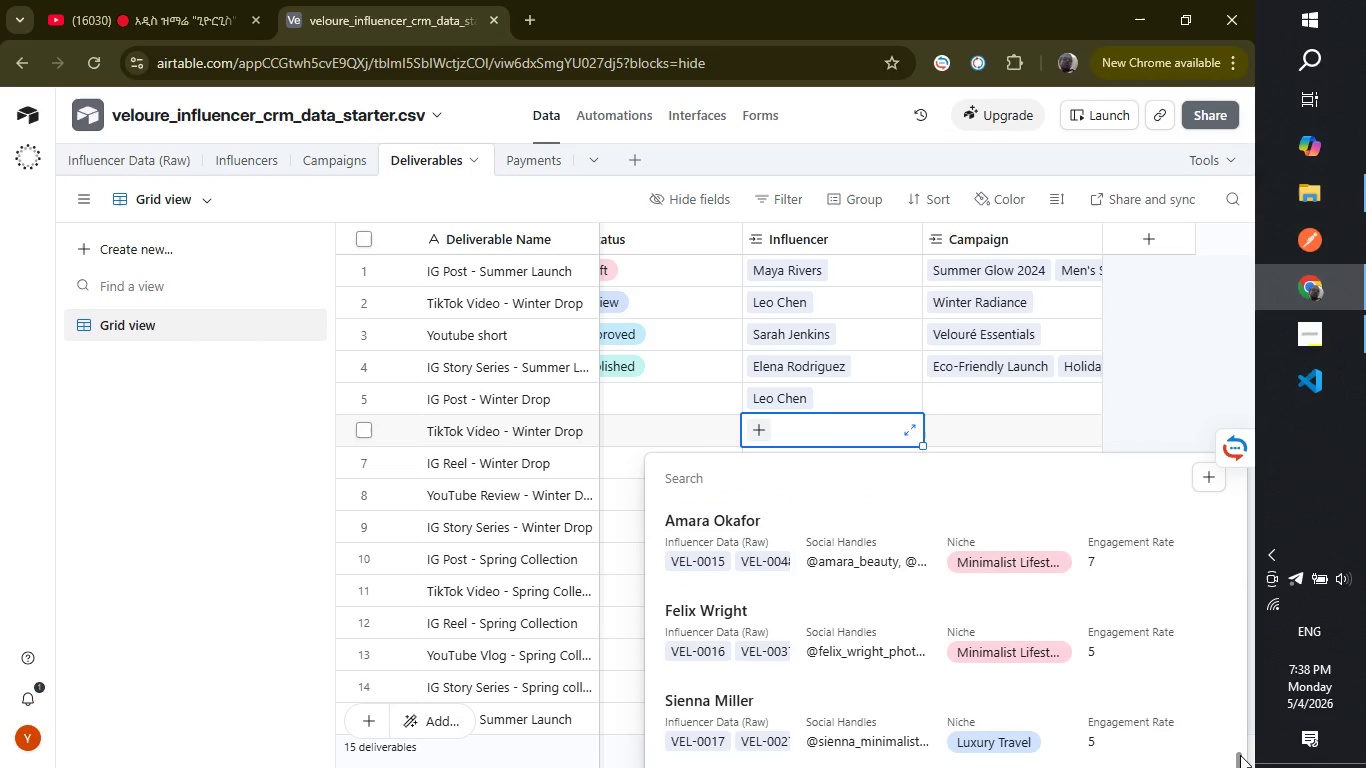 
left_click_drag(start_coordinate=[1240, 755], to_coordinate=[1234, 767])
 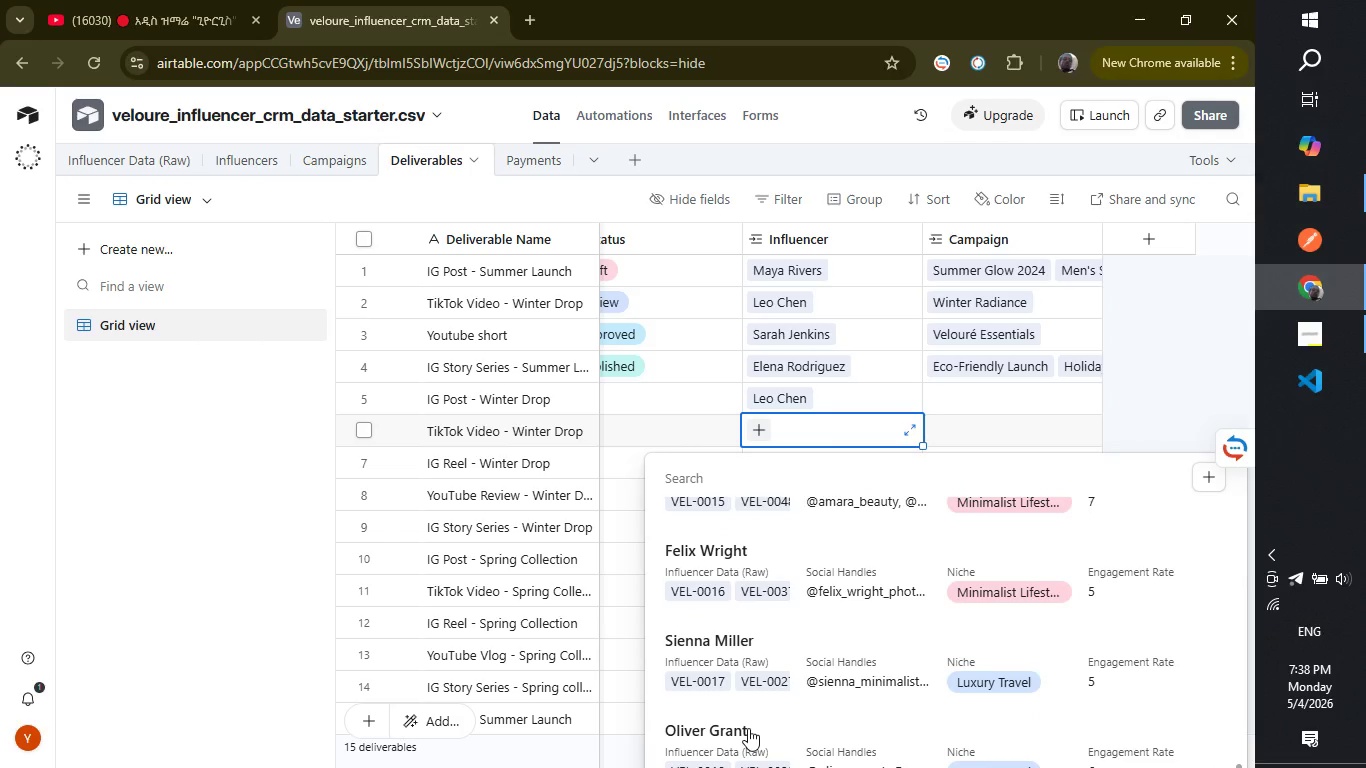 
left_click([748, 728])
 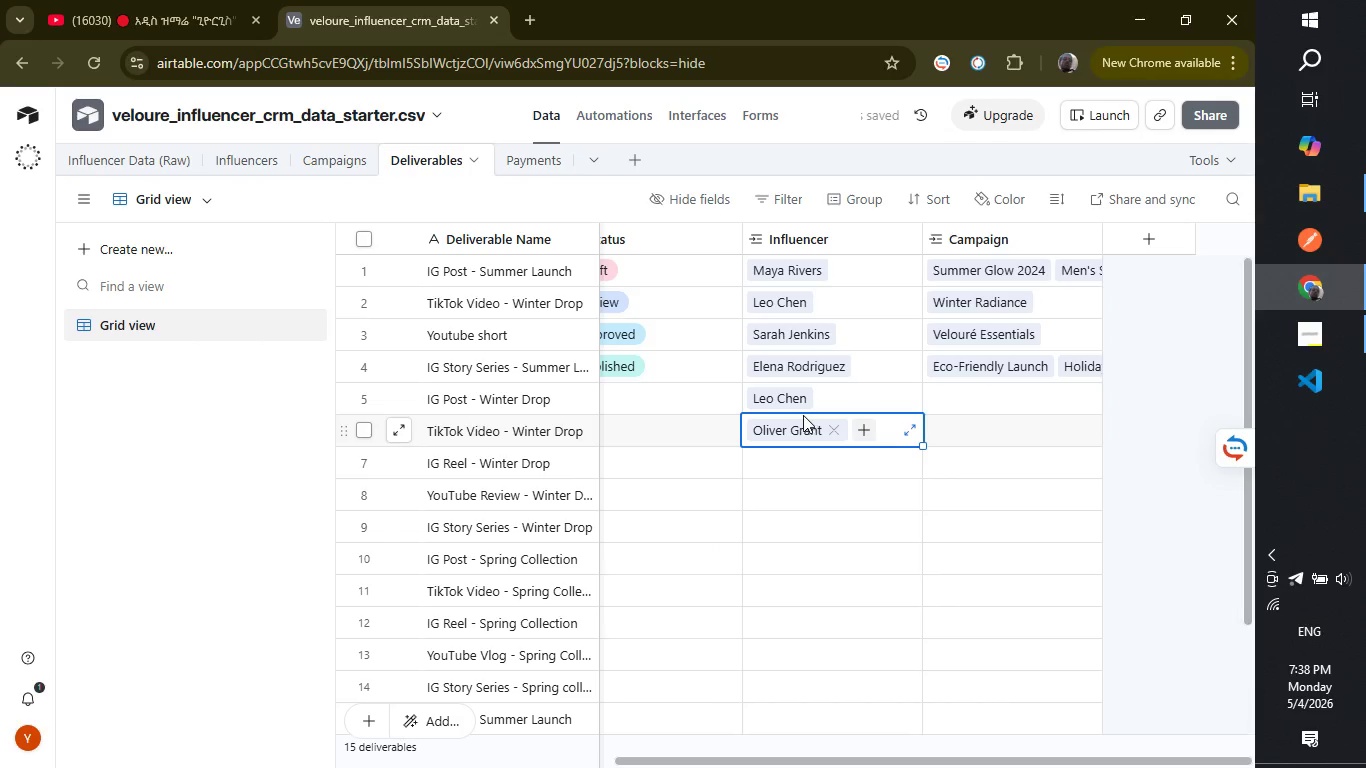 
left_click([801, 402])
 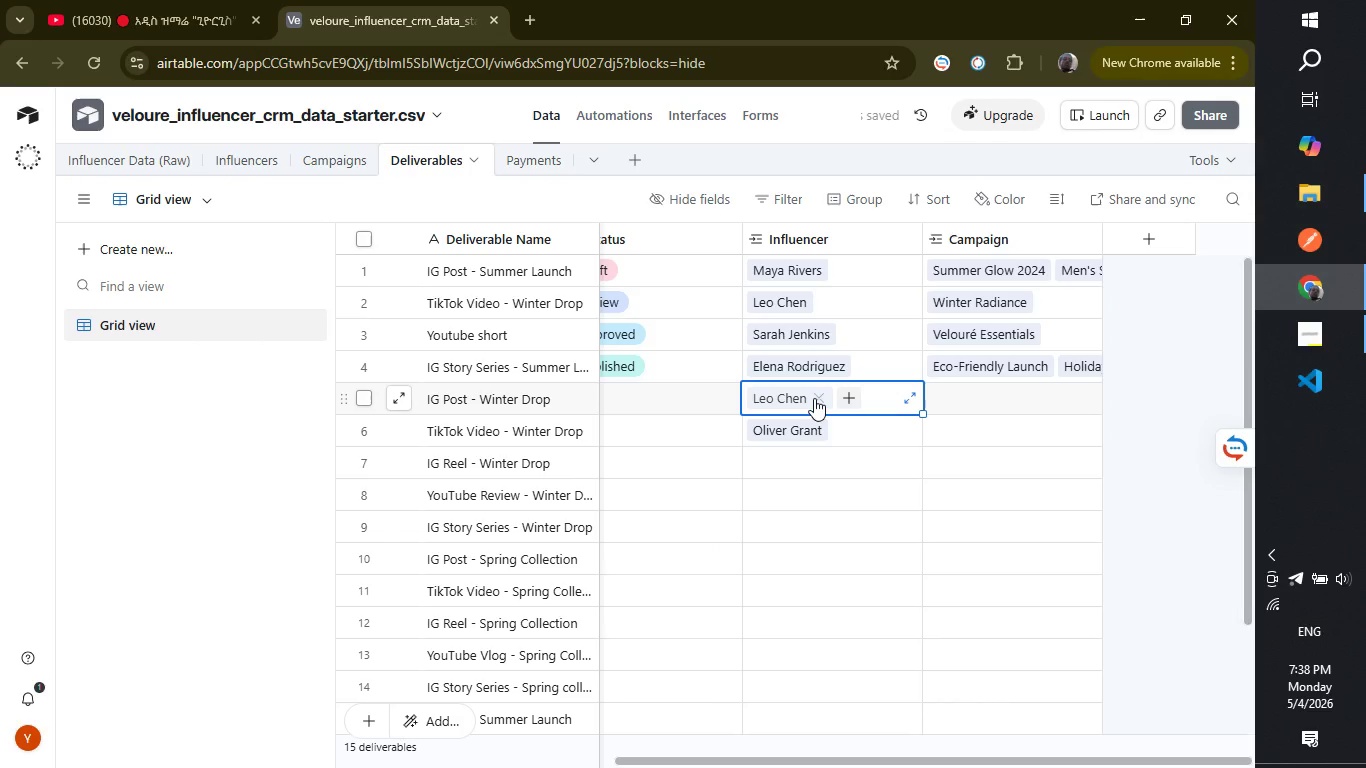 
left_click([814, 398])
 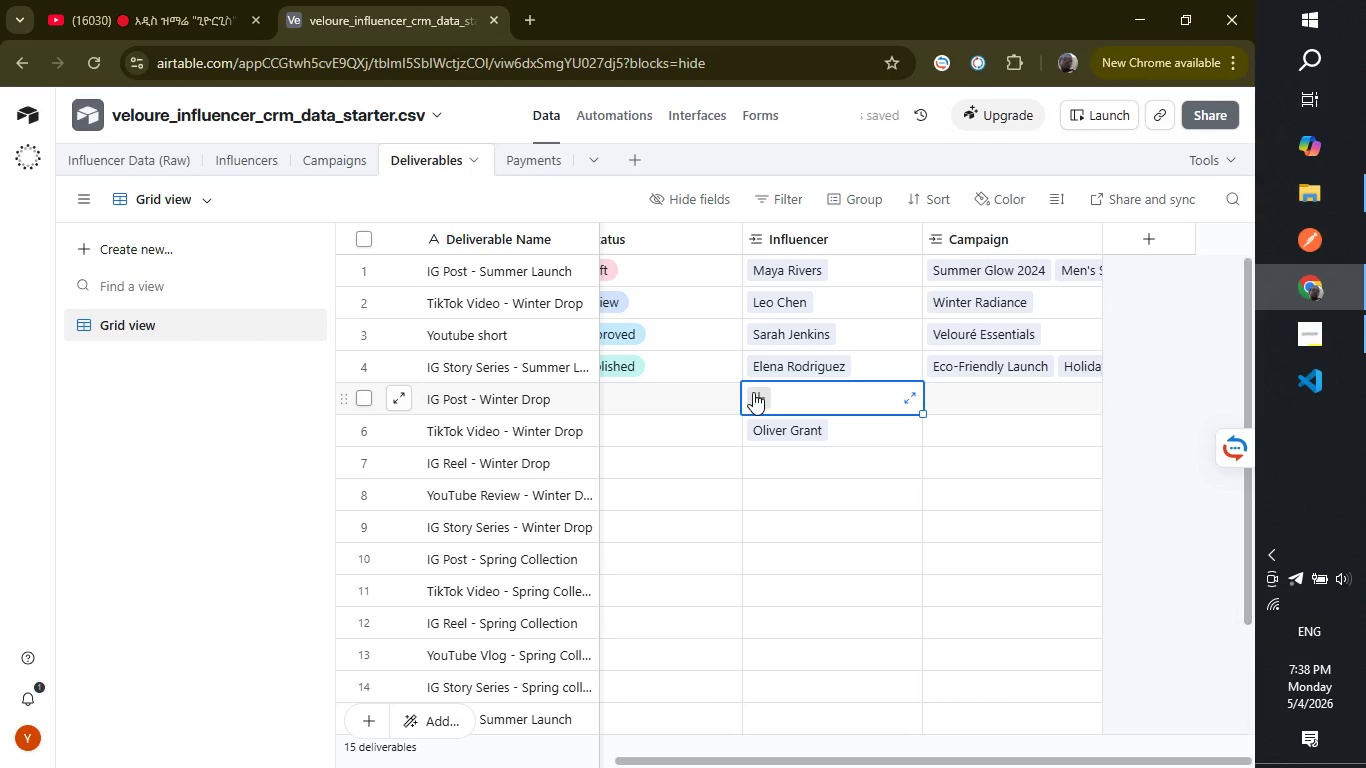 
left_click([753, 392])
 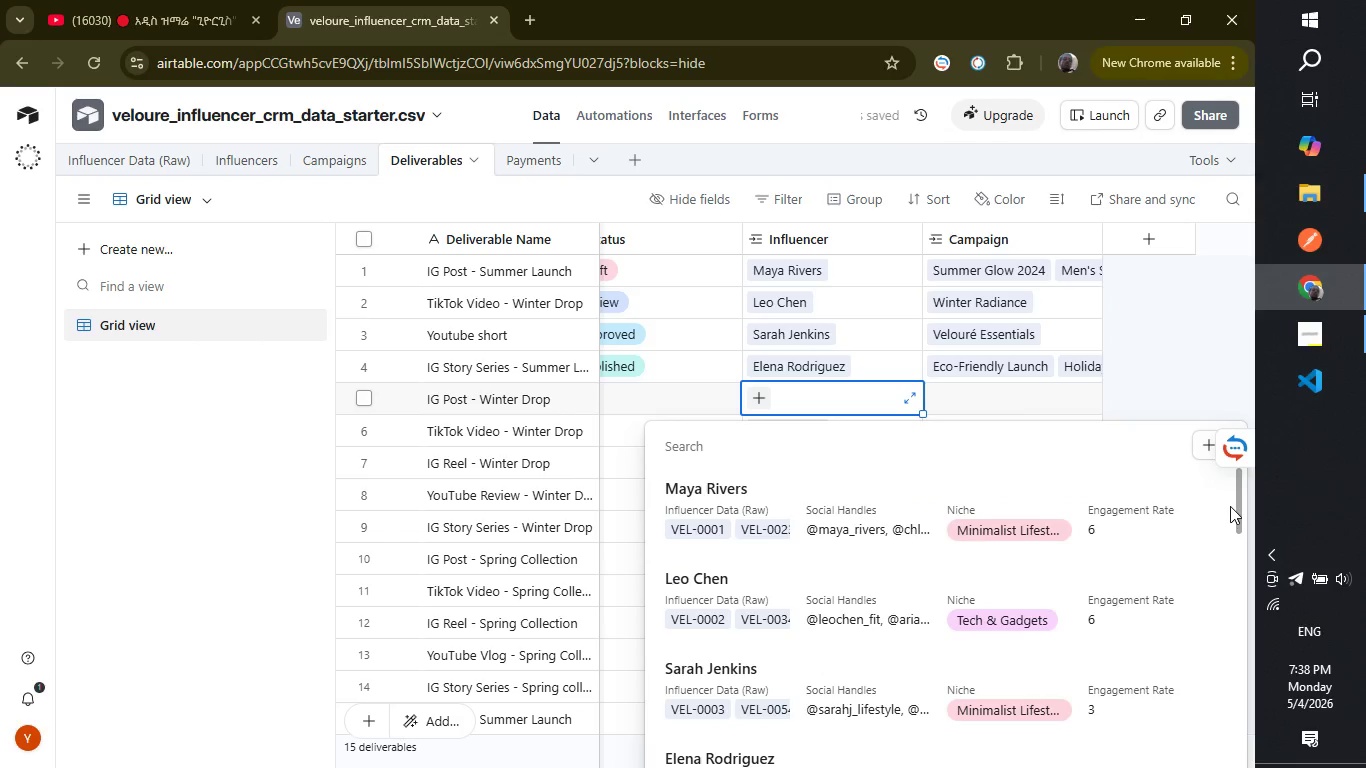 
left_click_drag(start_coordinate=[1237, 501], to_coordinate=[1221, 767])
 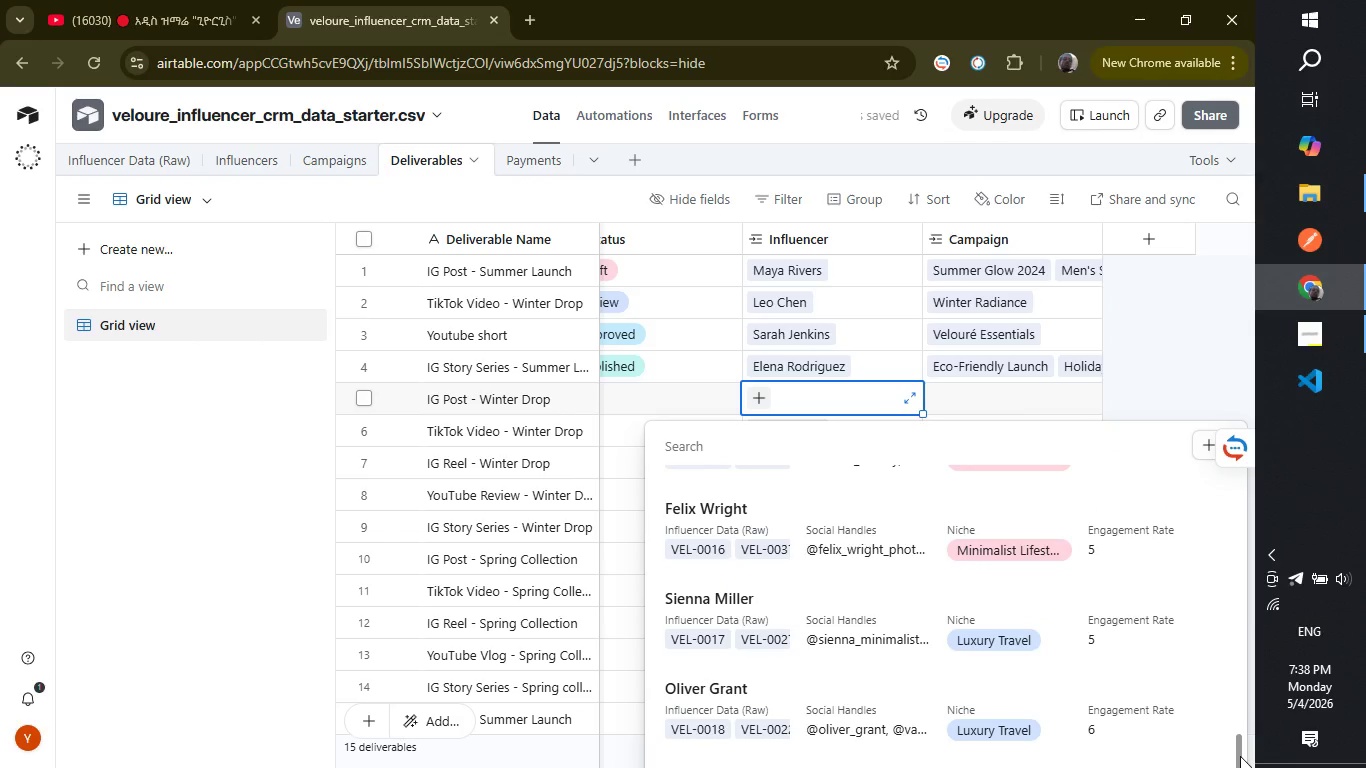 
left_click_drag(start_coordinate=[1240, 756], to_coordinate=[1236, 767])
 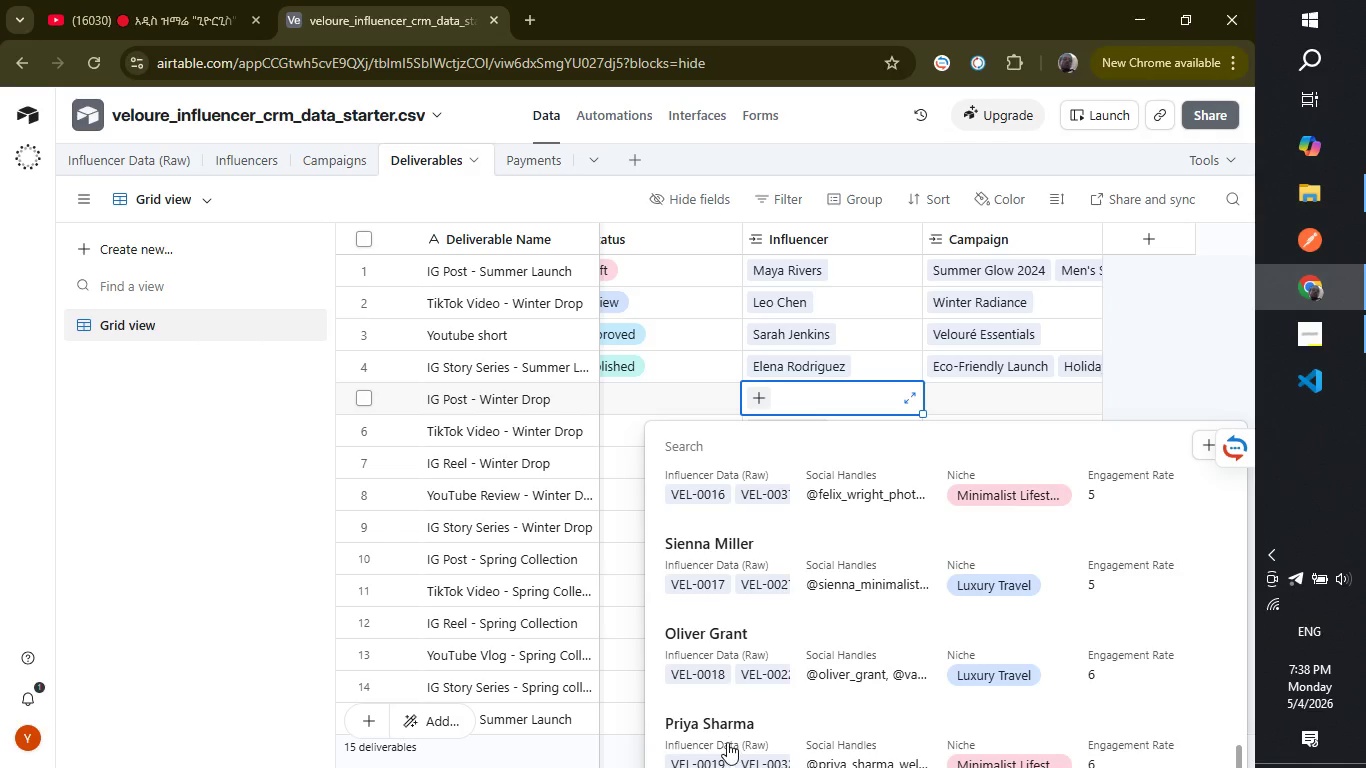 
left_click([727, 742])
 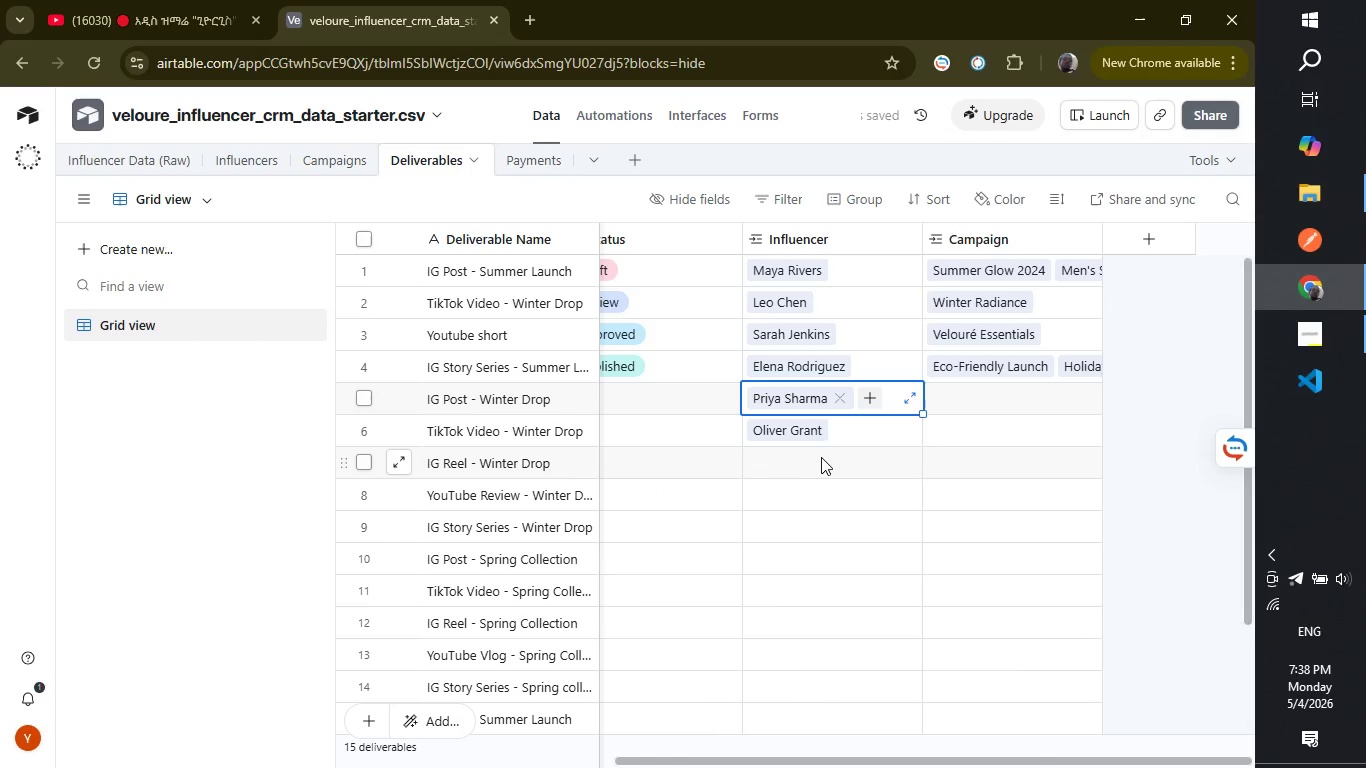 
left_click([822, 457])
 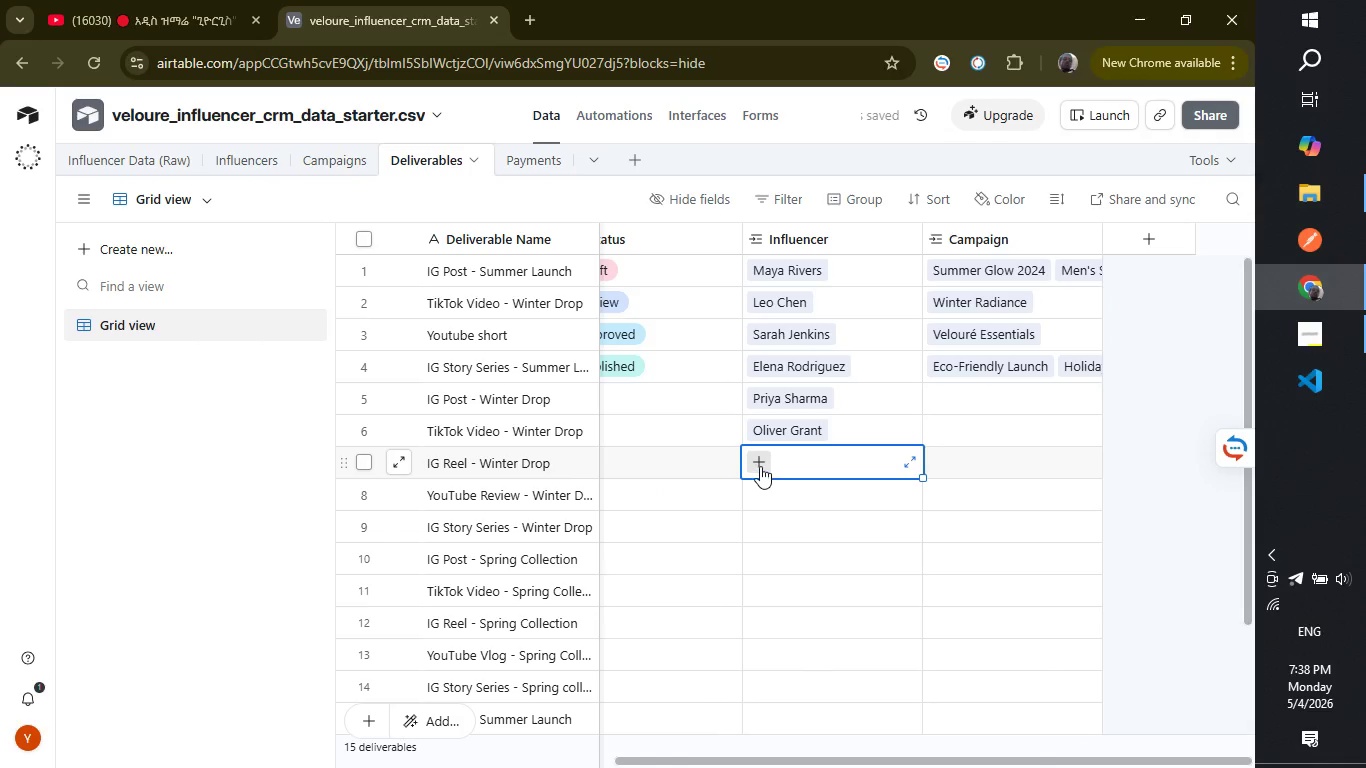 
left_click([760, 466])
 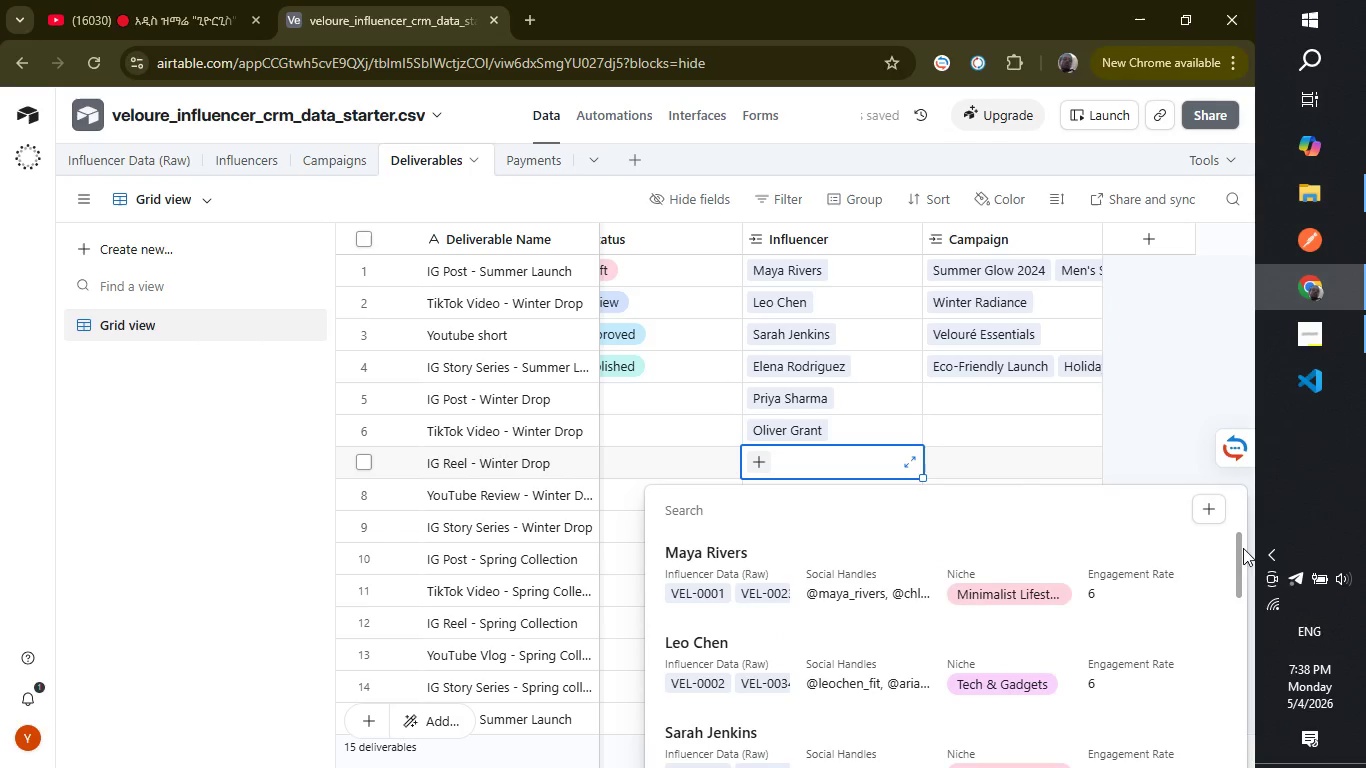 
left_click_drag(start_coordinate=[1241, 555], to_coordinate=[1198, 767])
 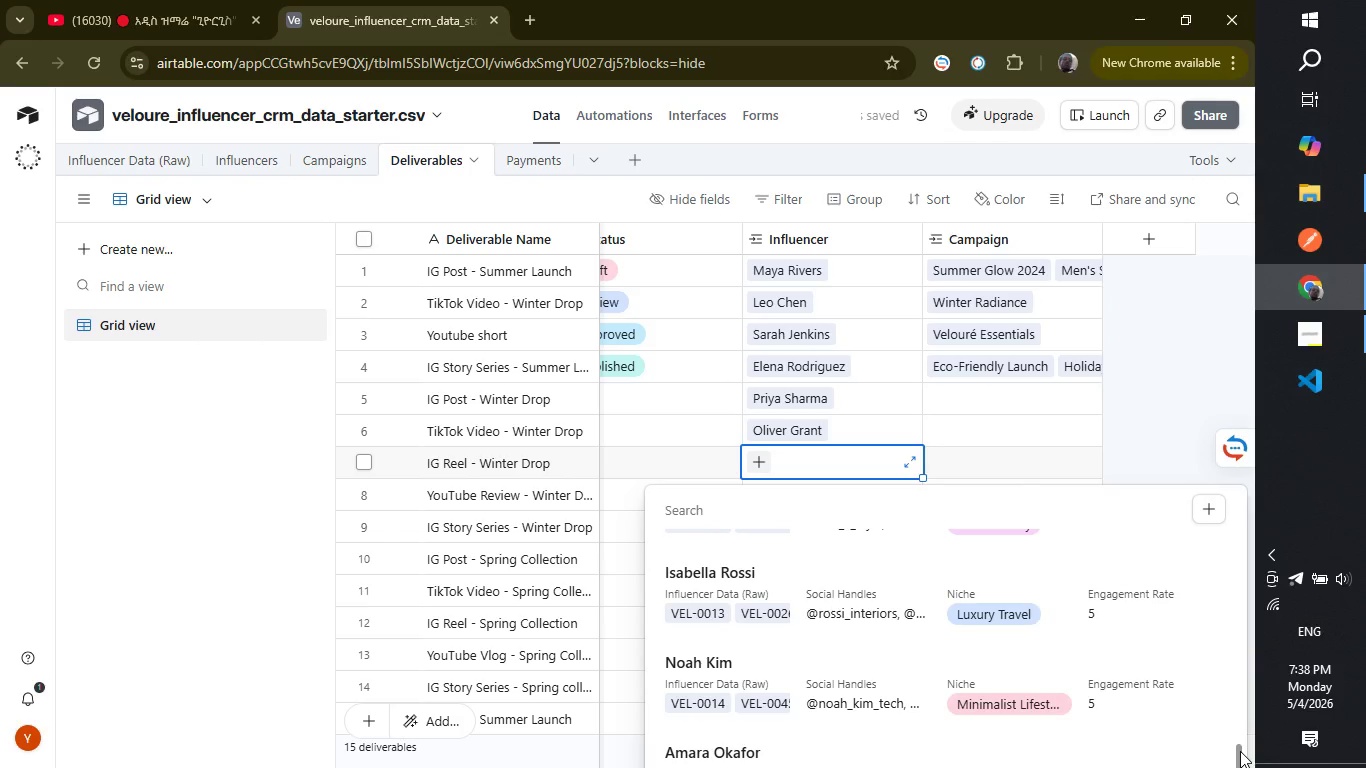 
left_click_drag(start_coordinate=[1240, 751], to_coordinate=[1235, 767])
 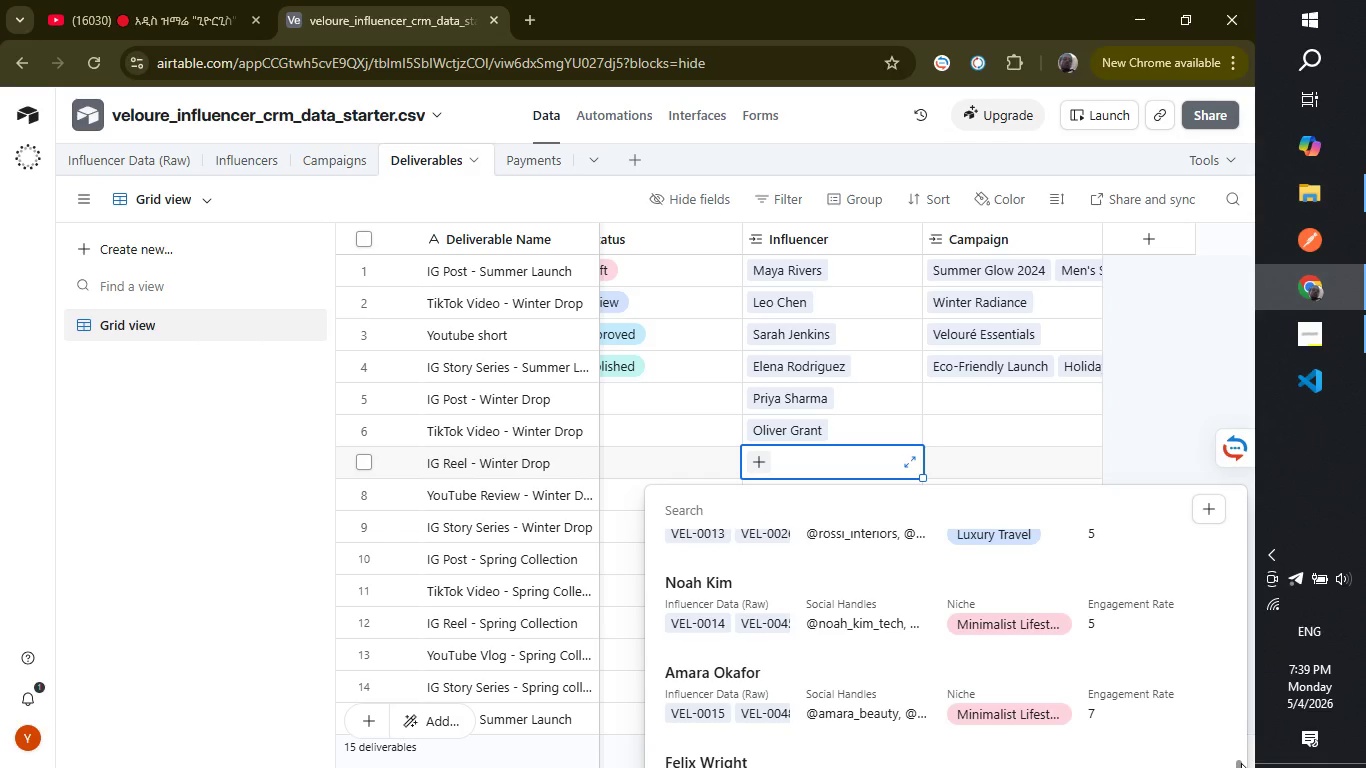 
left_click_drag(start_coordinate=[1241, 763], to_coordinate=[1236, 765])
 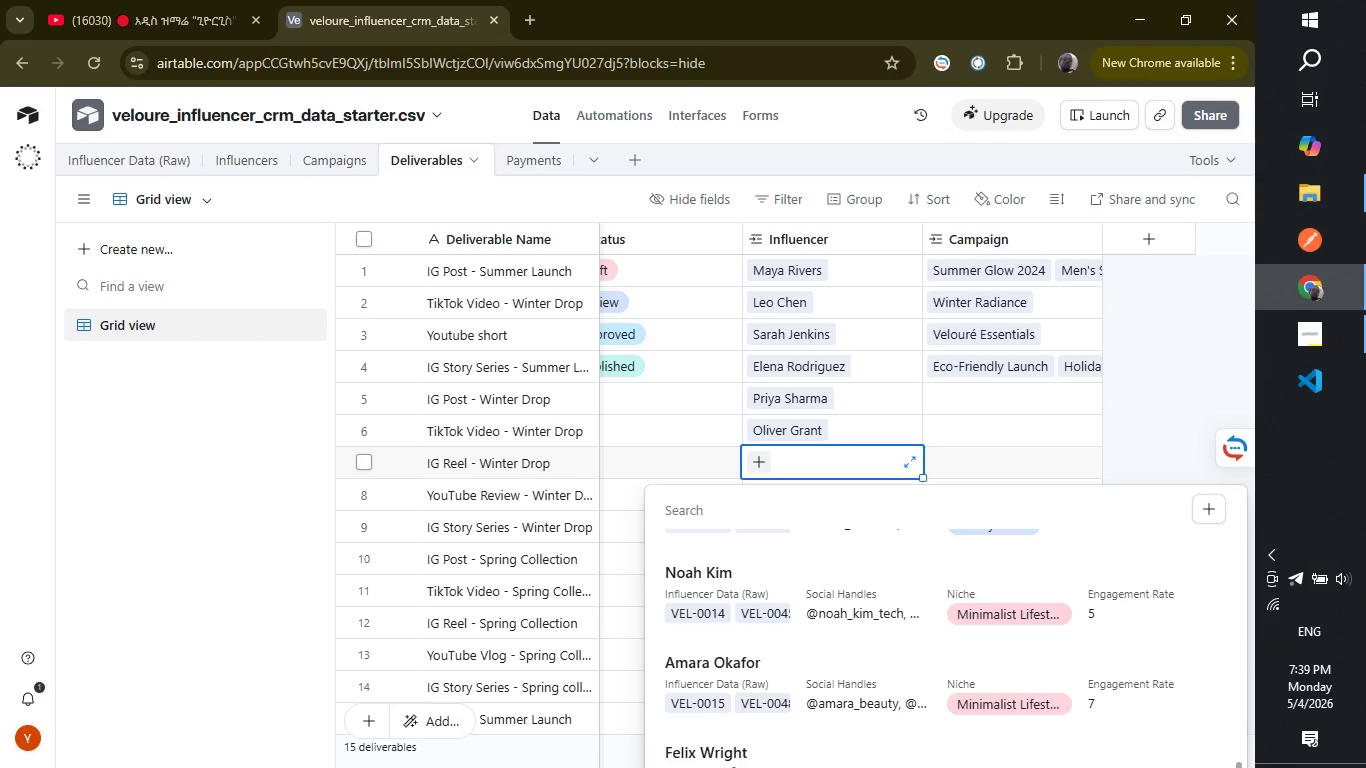 
left_click([733, 766])
 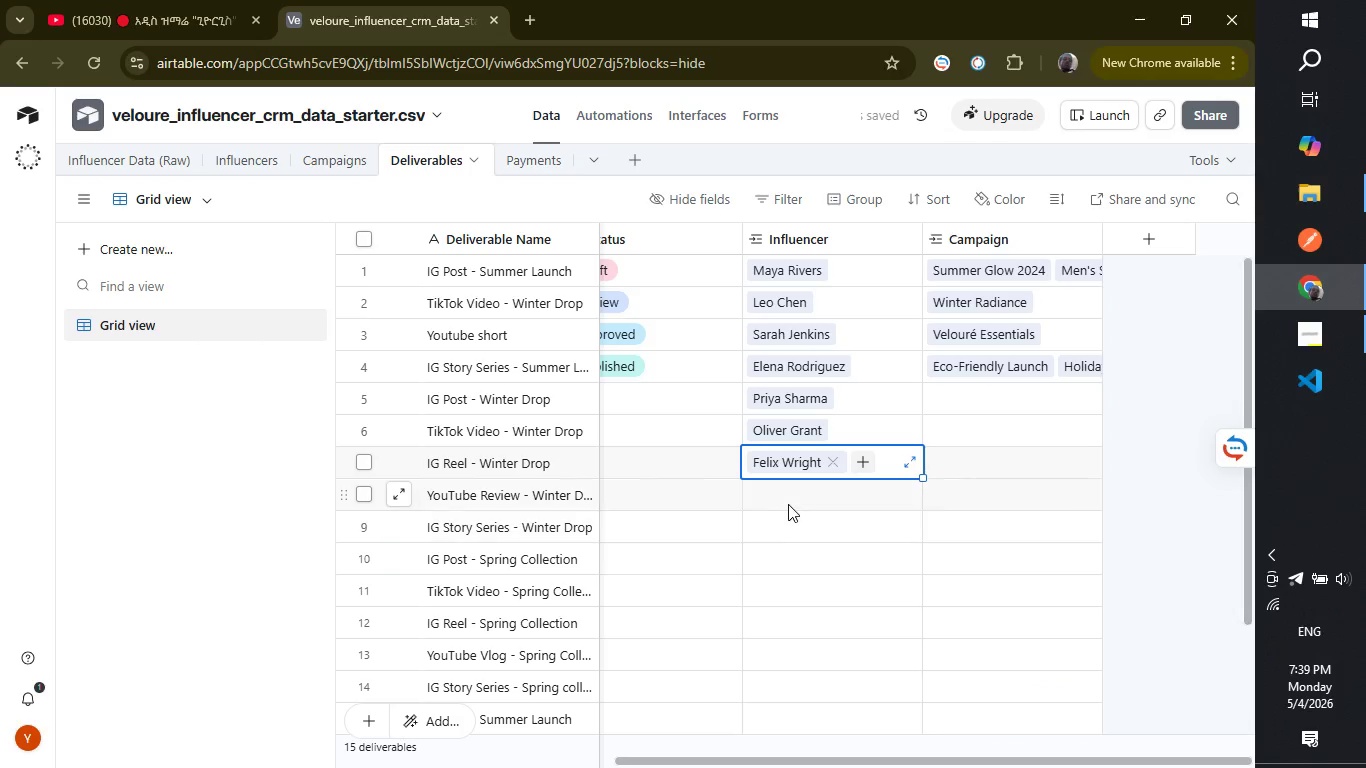 
left_click([788, 503])
 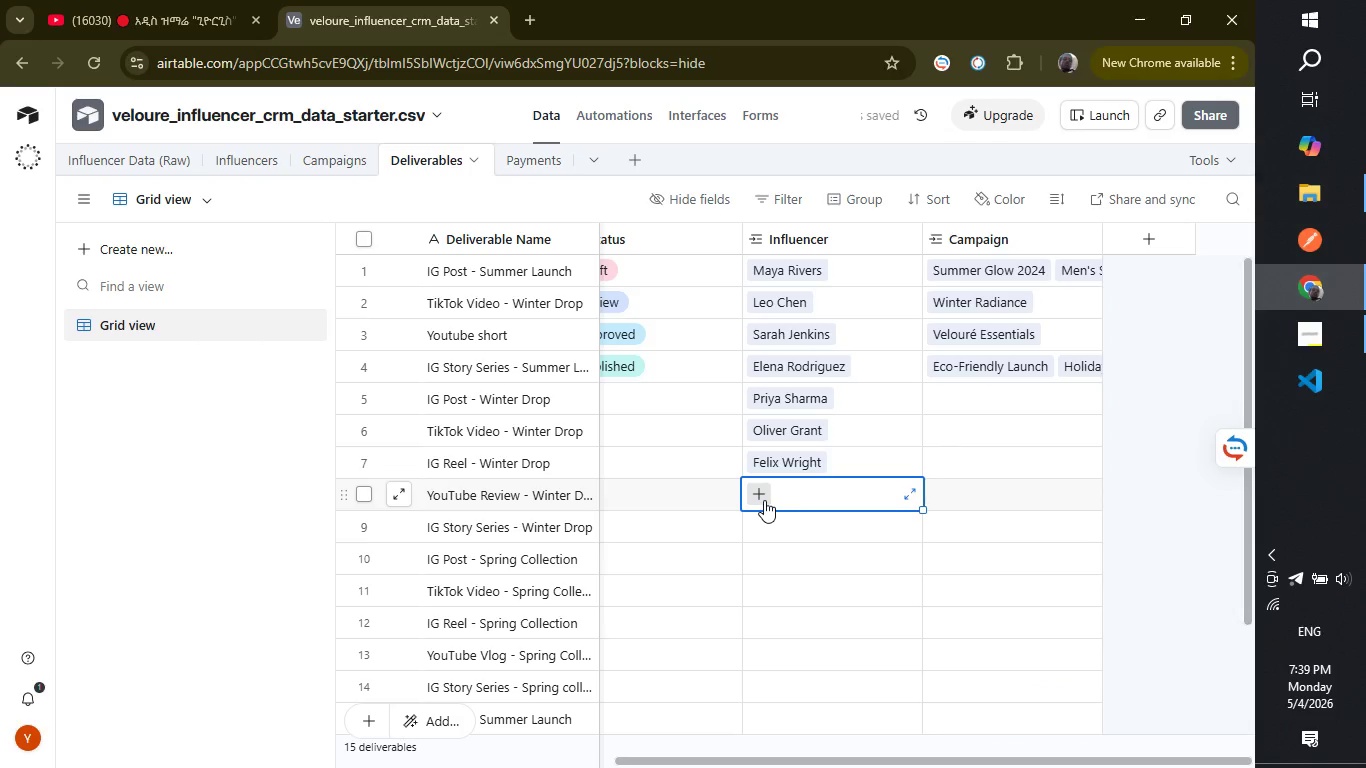 
left_click([764, 500])
 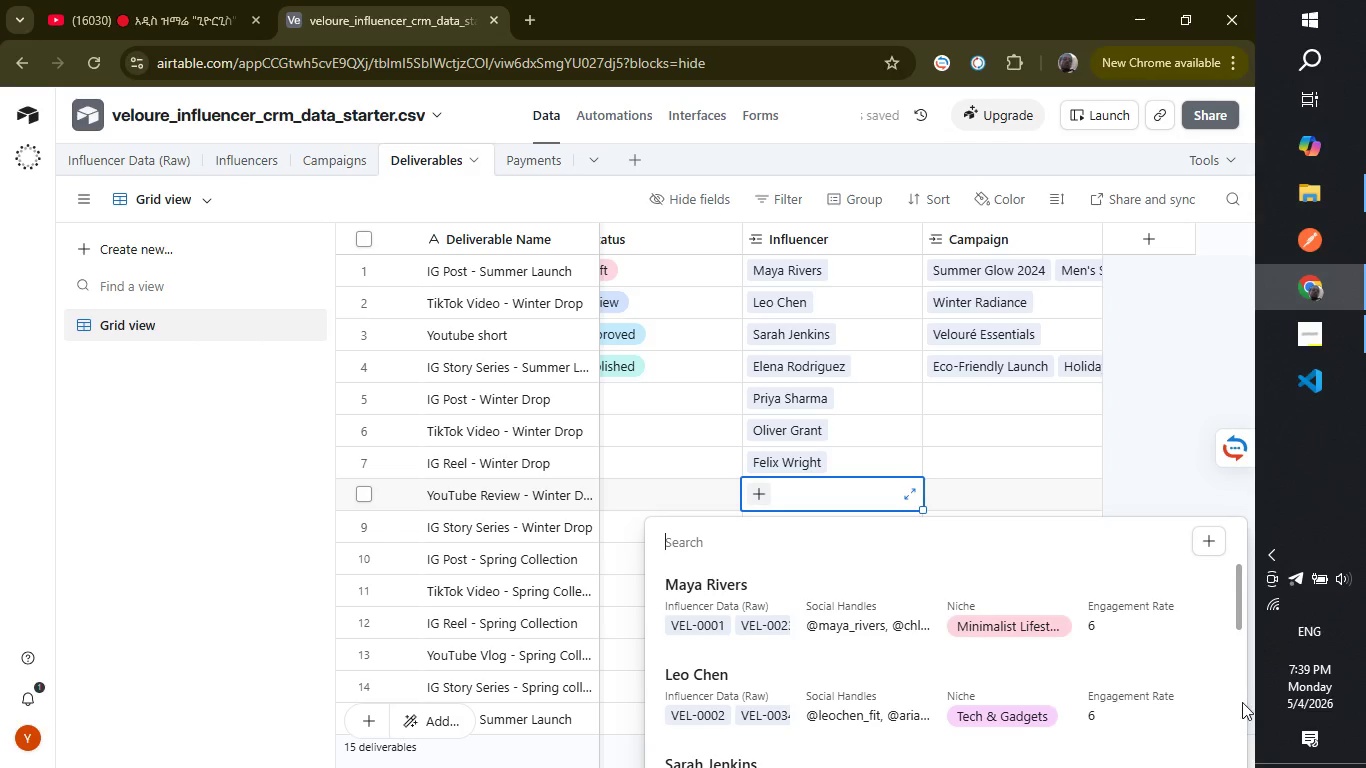 
left_click_drag(start_coordinate=[1236, 599], to_coordinate=[1206, 767])
 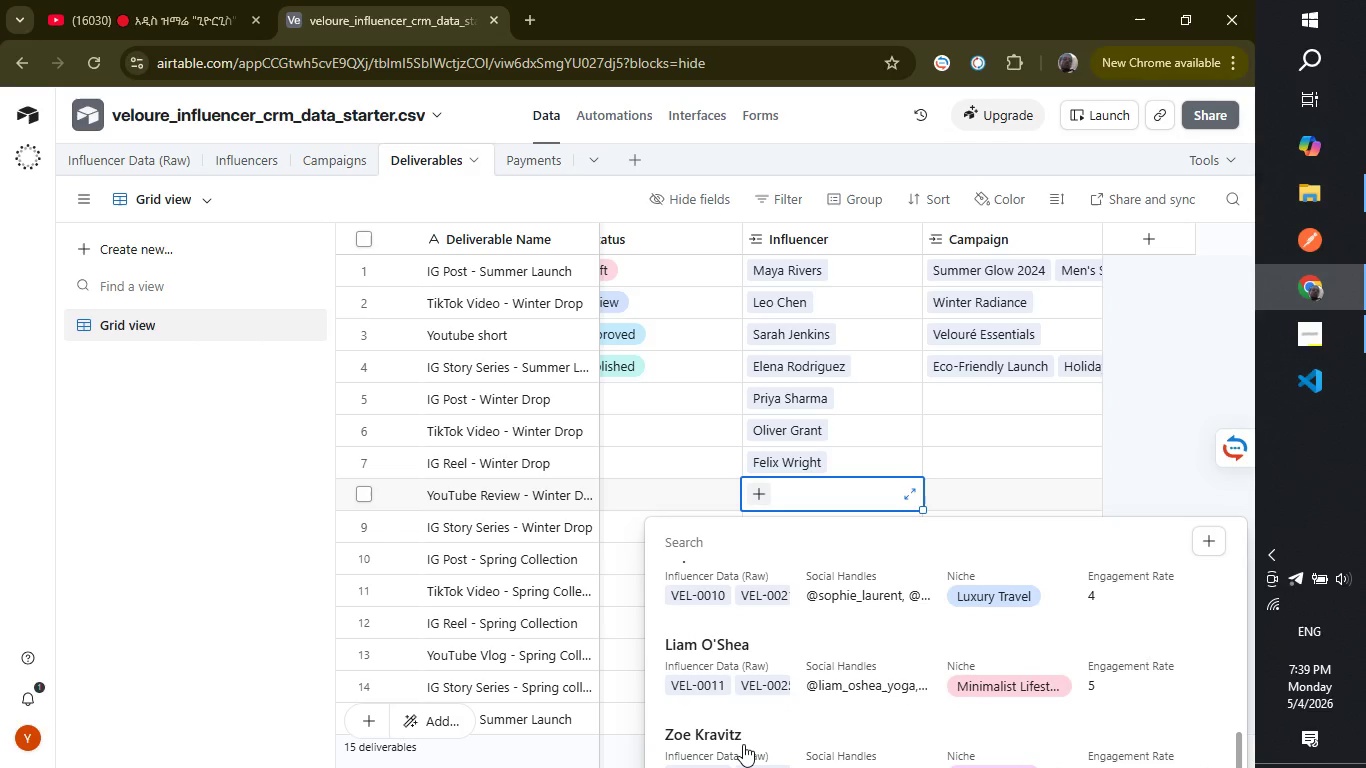 
left_click([743, 744])
 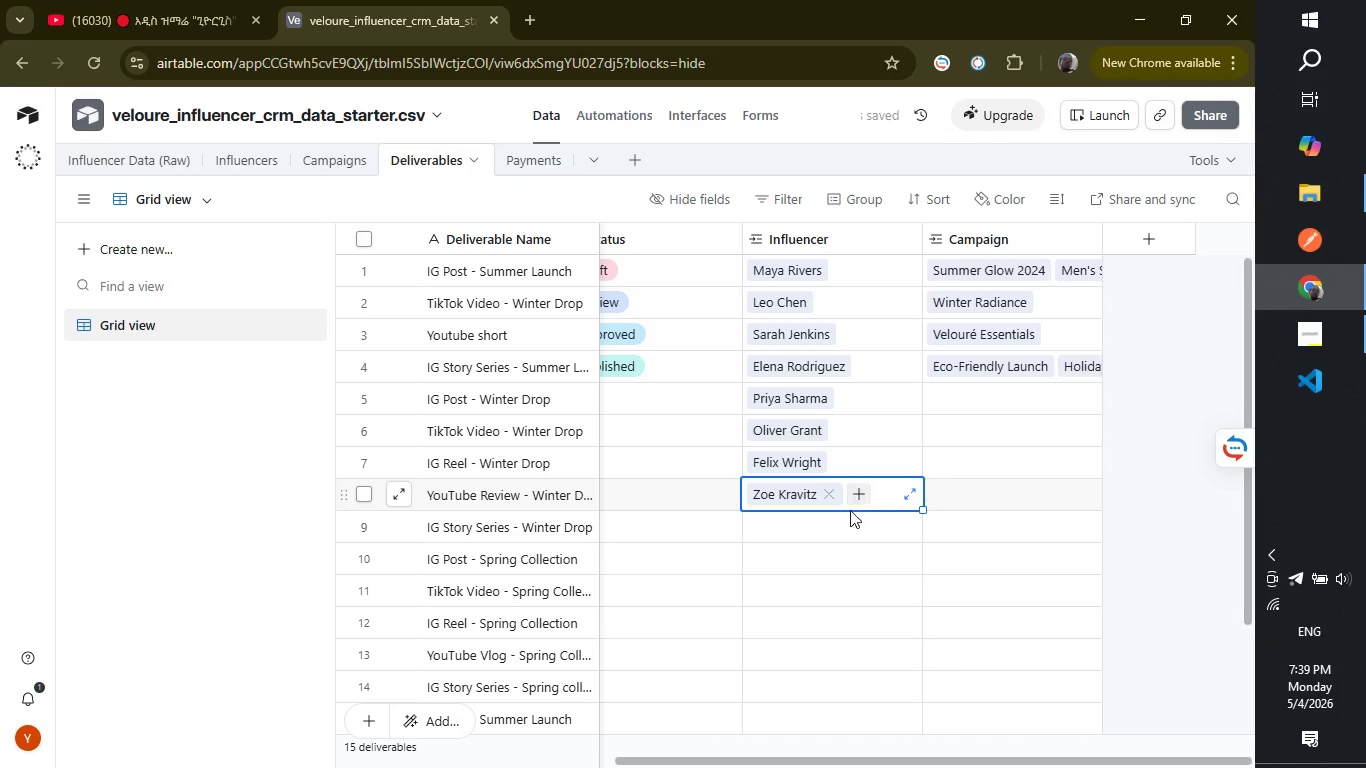 
left_click([838, 523])
 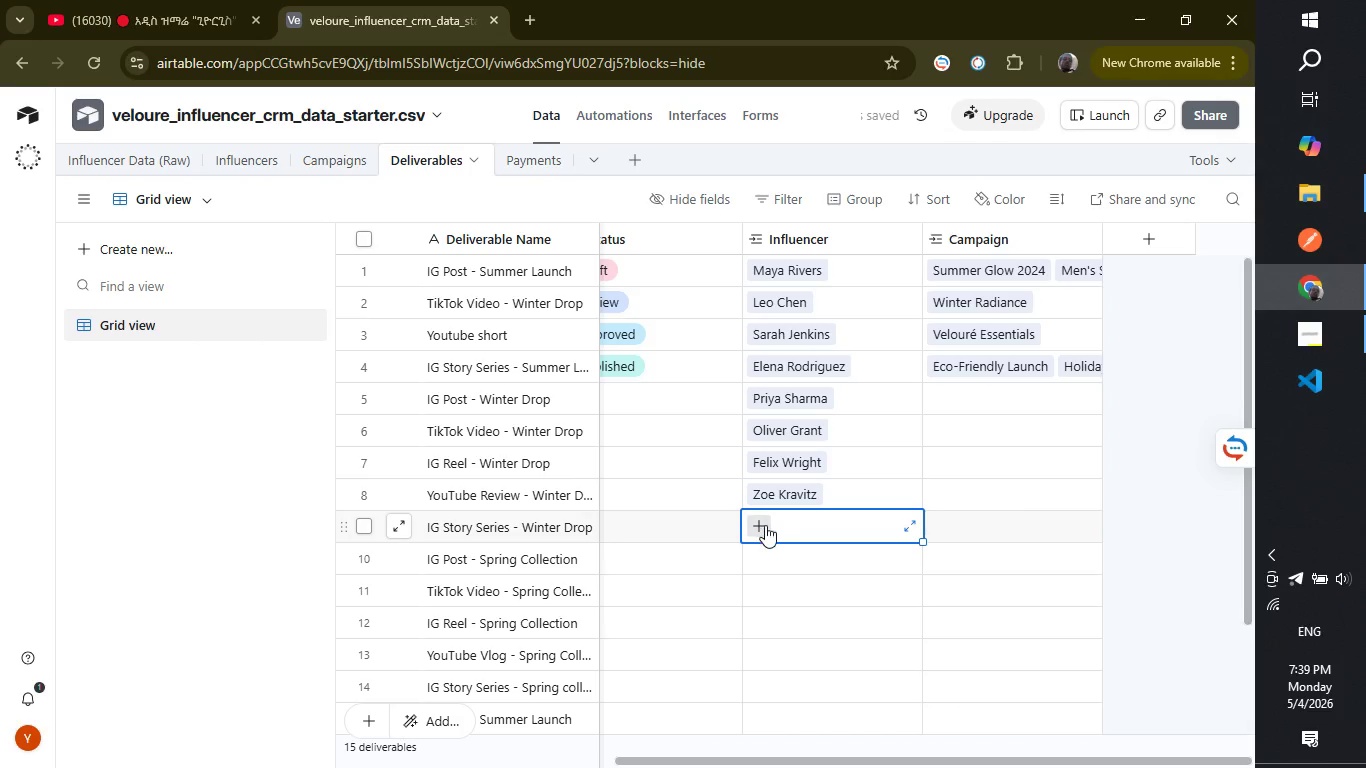 
left_click([764, 525])
 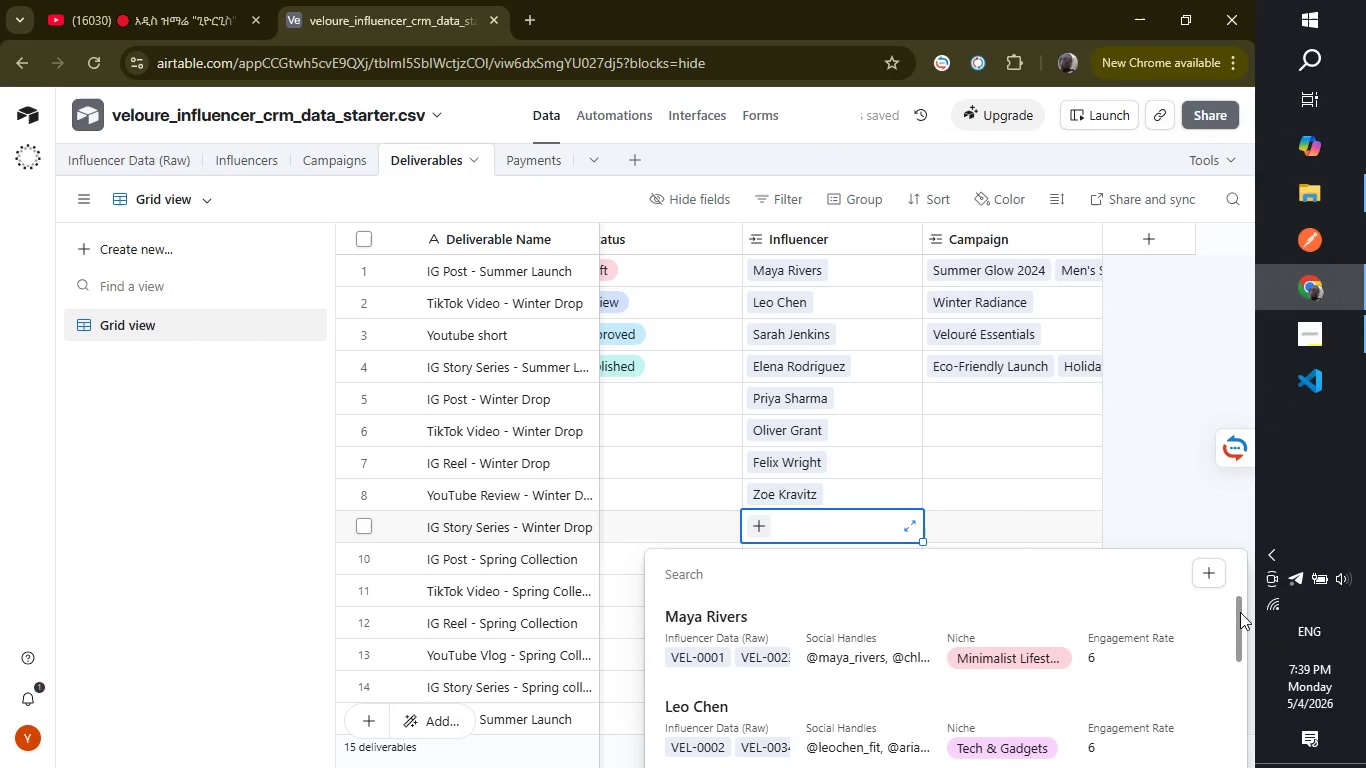 
left_click_drag(start_coordinate=[1240, 613], to_coordinate=[1223, 767])
 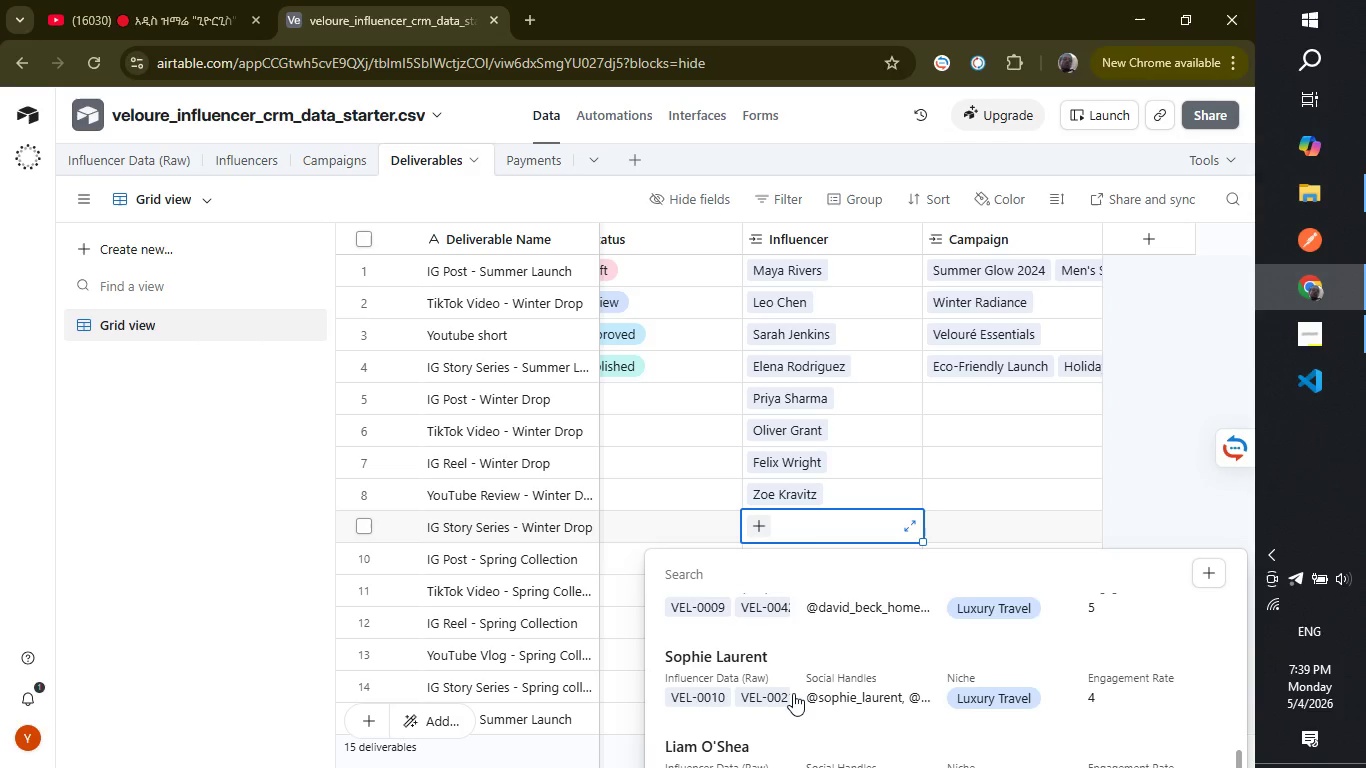 
left_click([794, 693])
 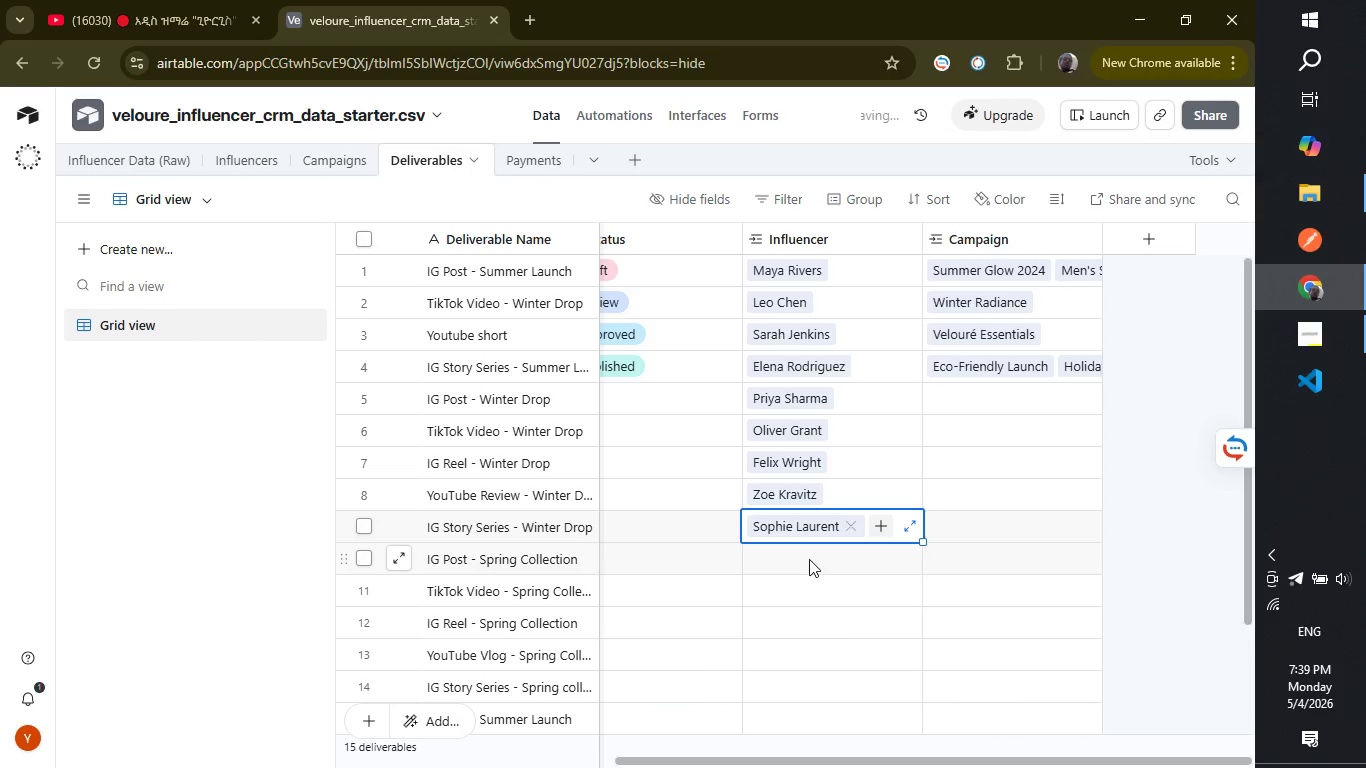 
left_click([809, 559])
 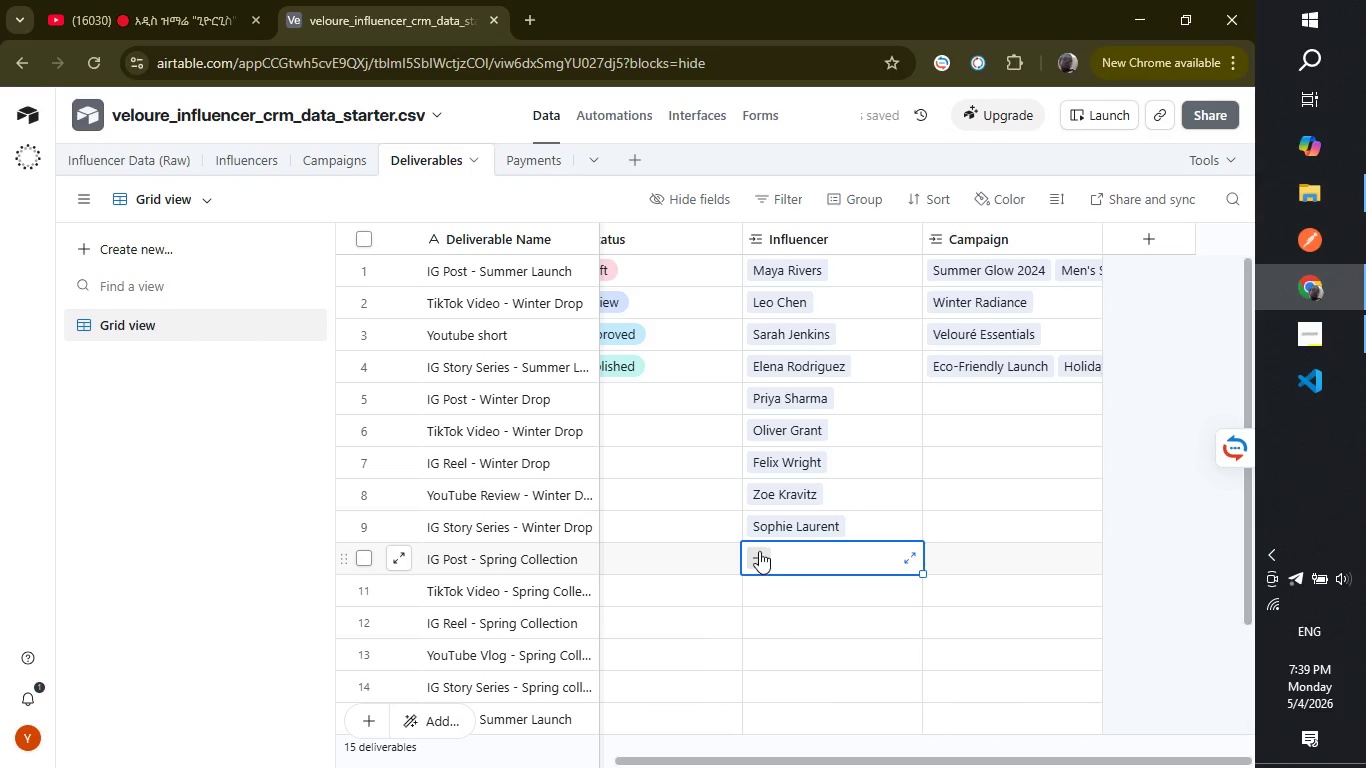 
left_click([758, 553])
 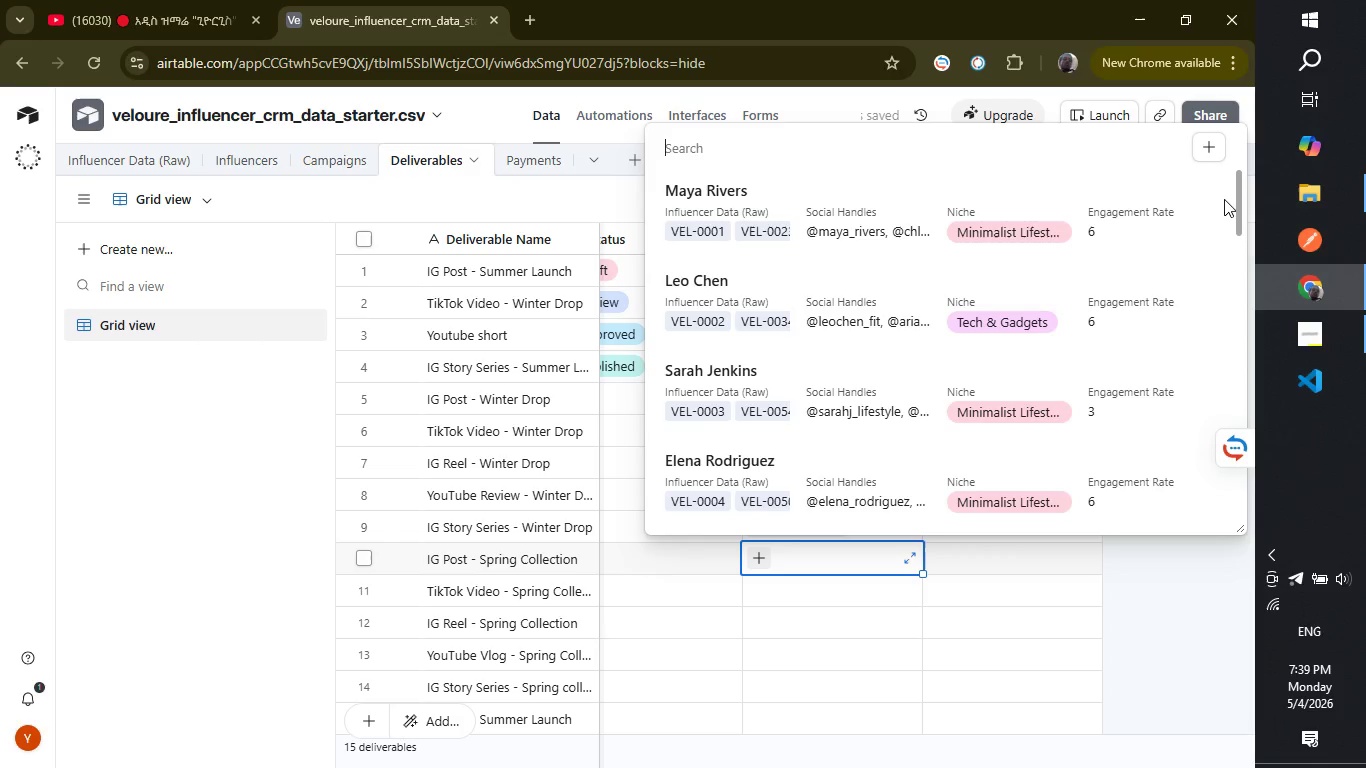 
left_click_drag(start_coordinate=[1237, 197], to_coordinate=[1235, 612])
 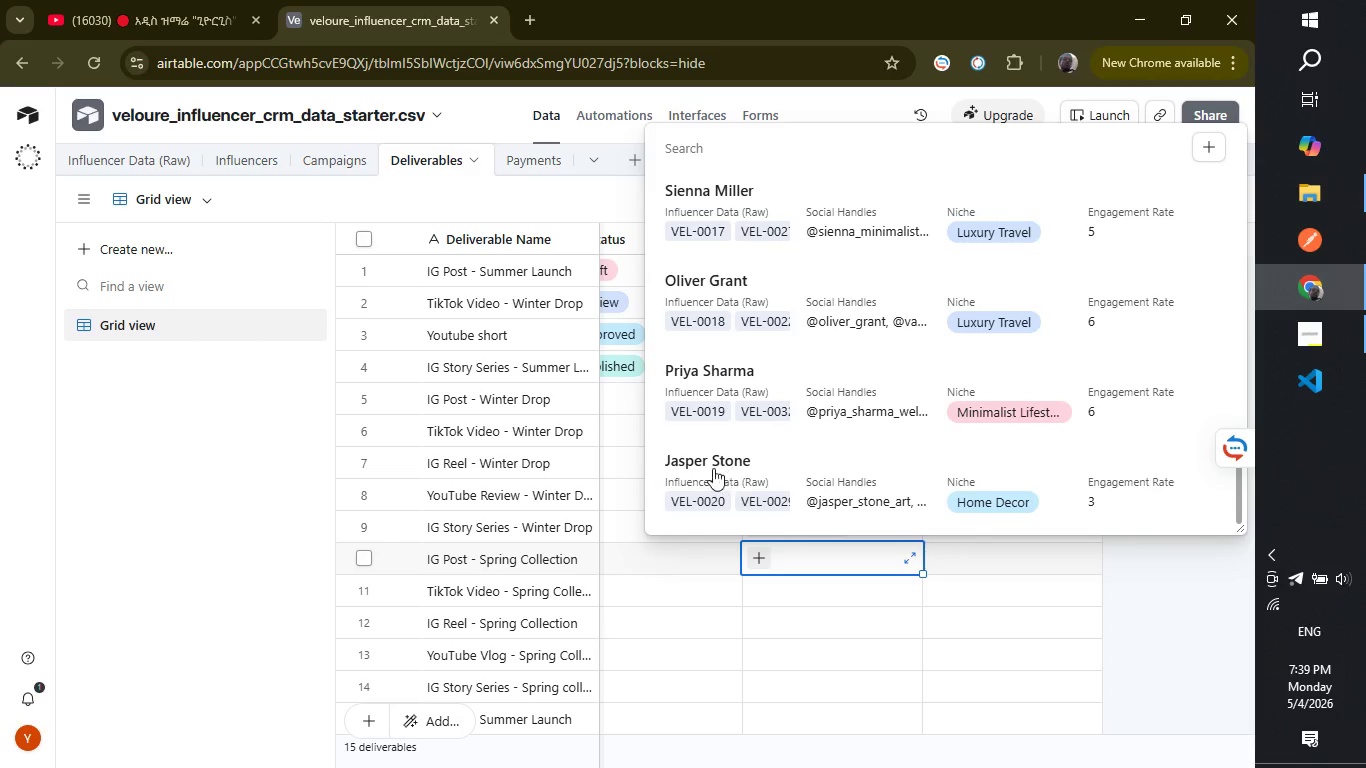 
left_click([715, 470])
 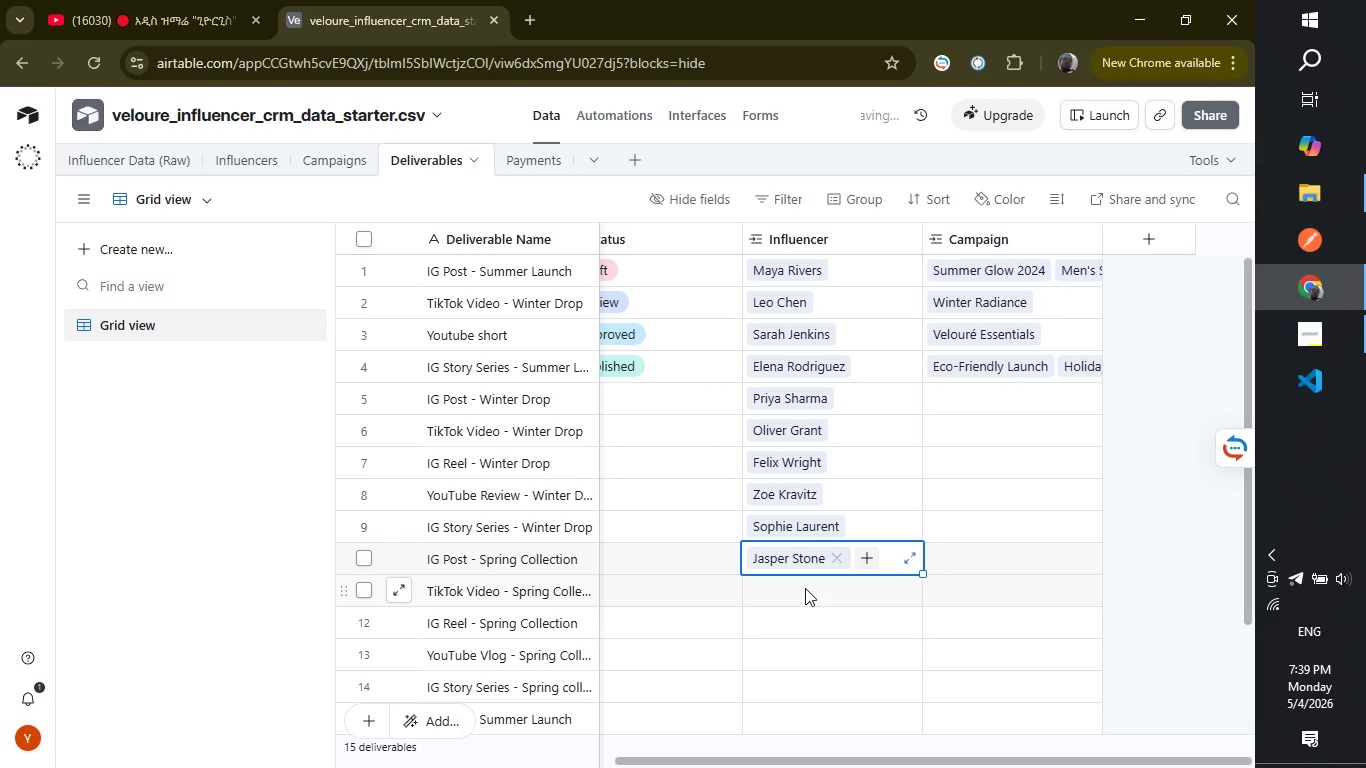 
left_click([804, 591])
 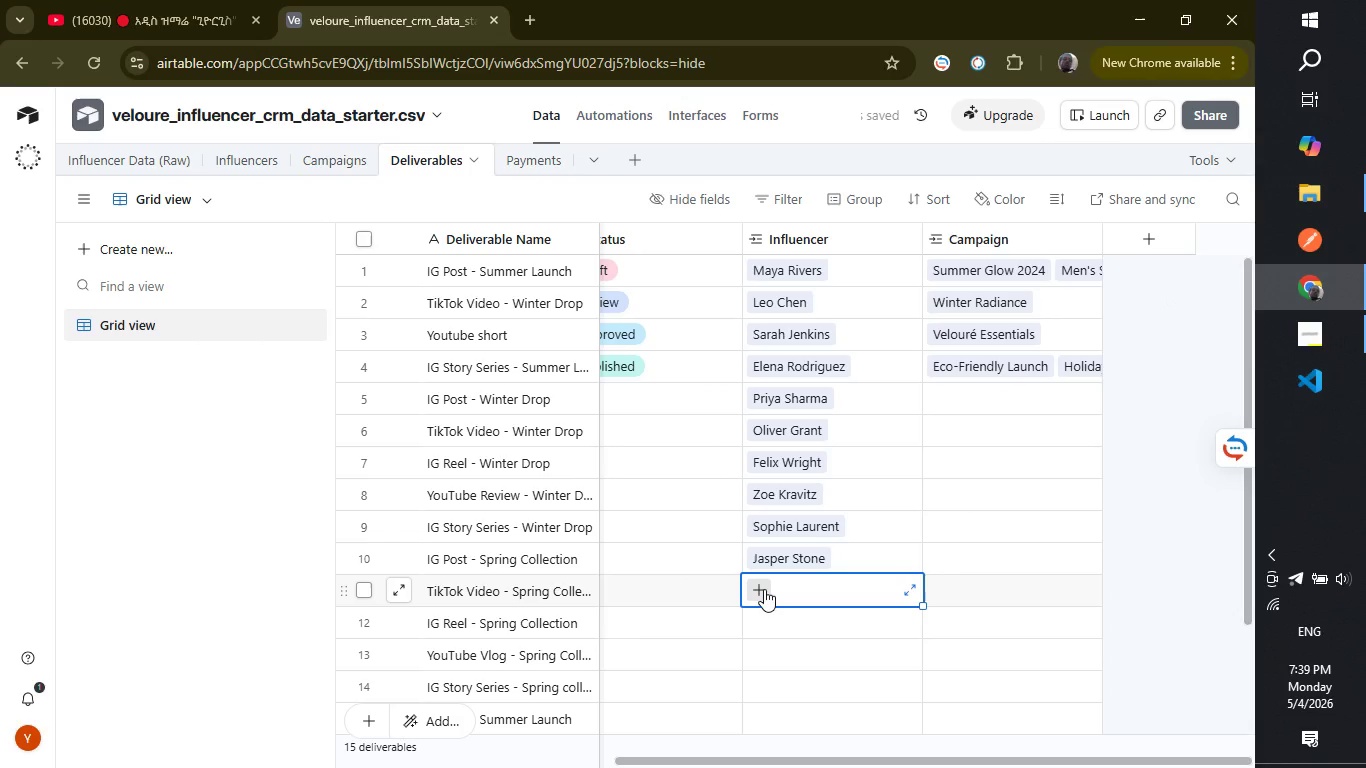 
left_click([764, 589])
 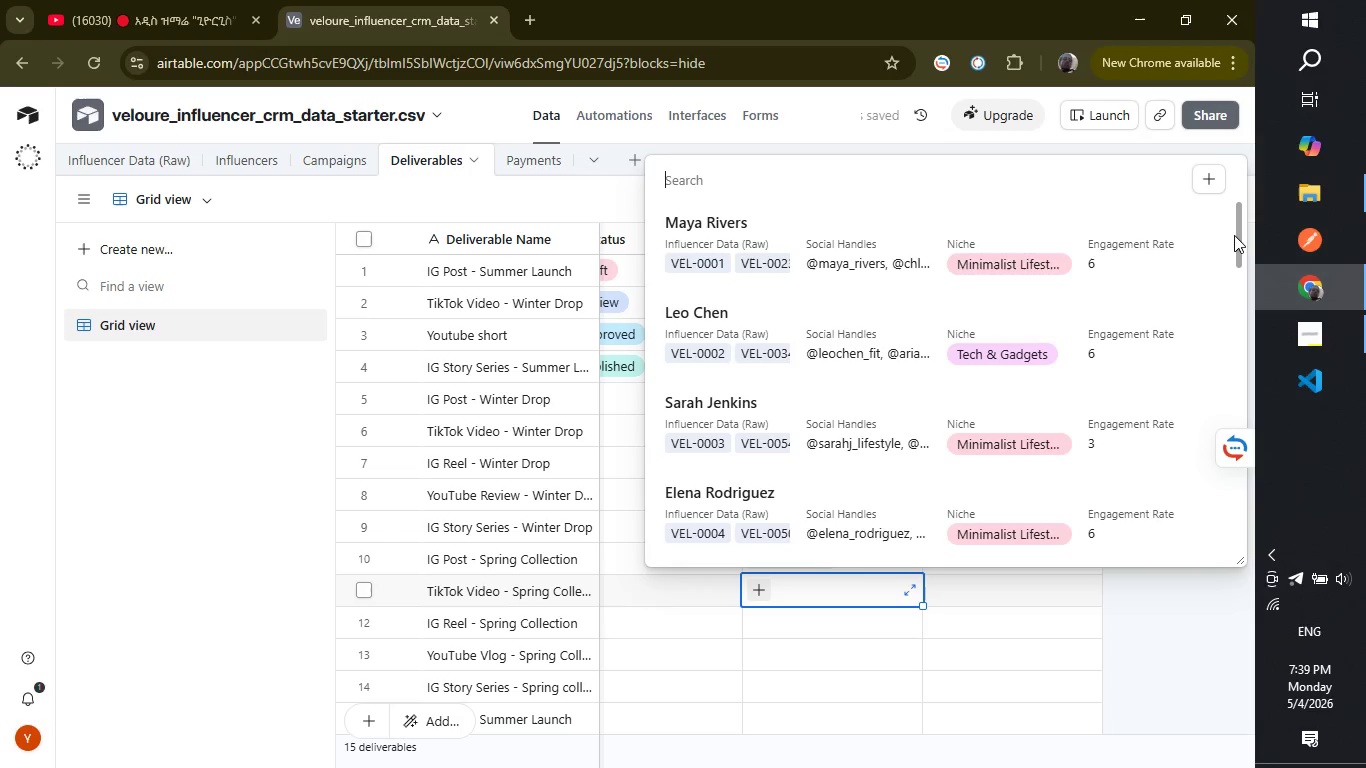 
left_click_drag(start_coordinate=[1237, 235], to_coordinate=[1225, 628])
 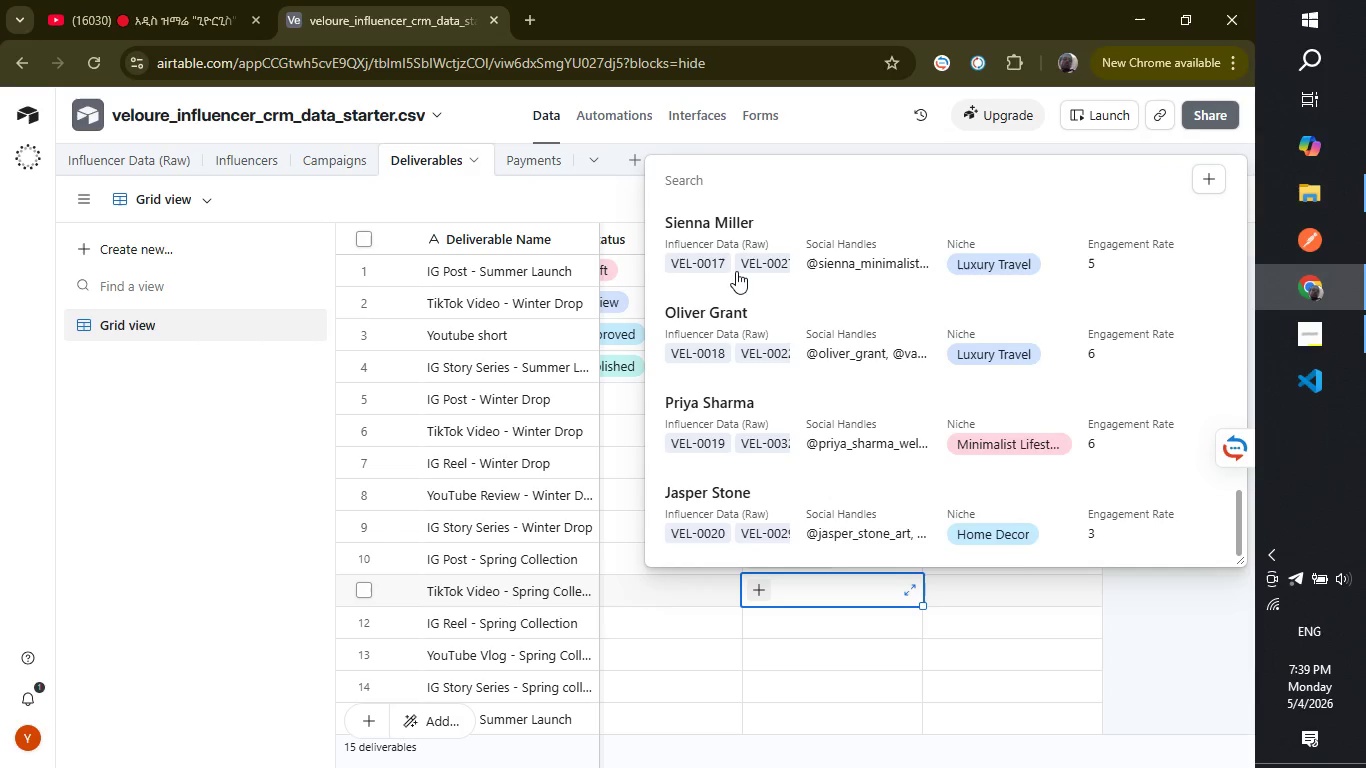 
left_click([729, 246])
 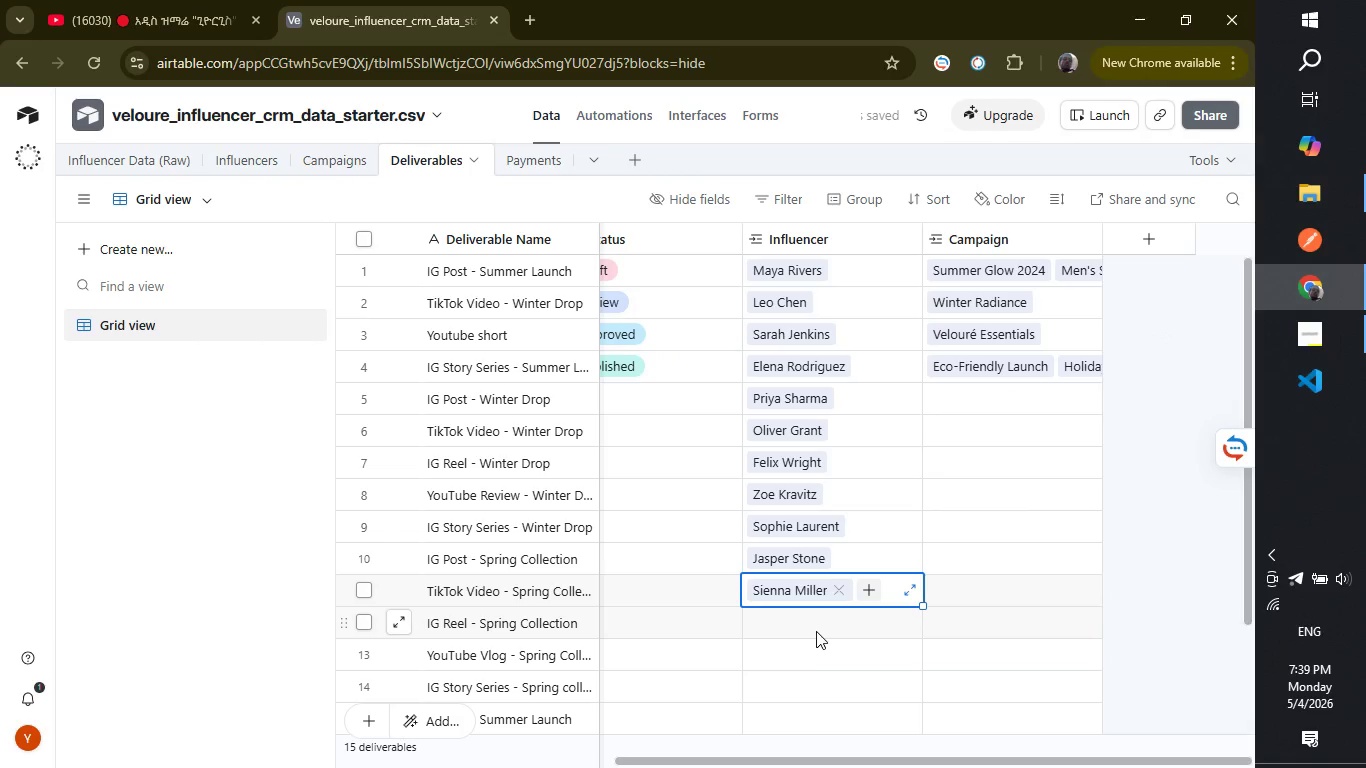 
left_click([805, 623])
 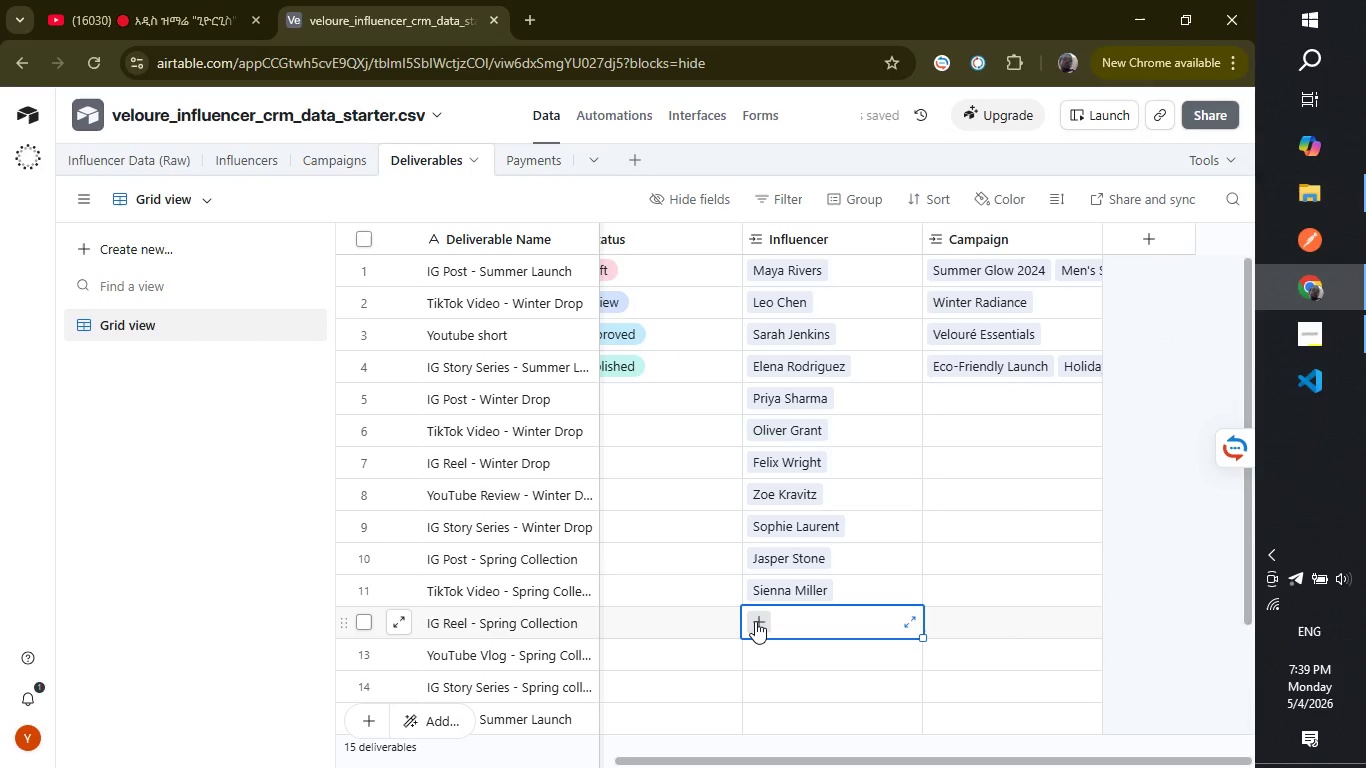 
left_click([755, 621])
 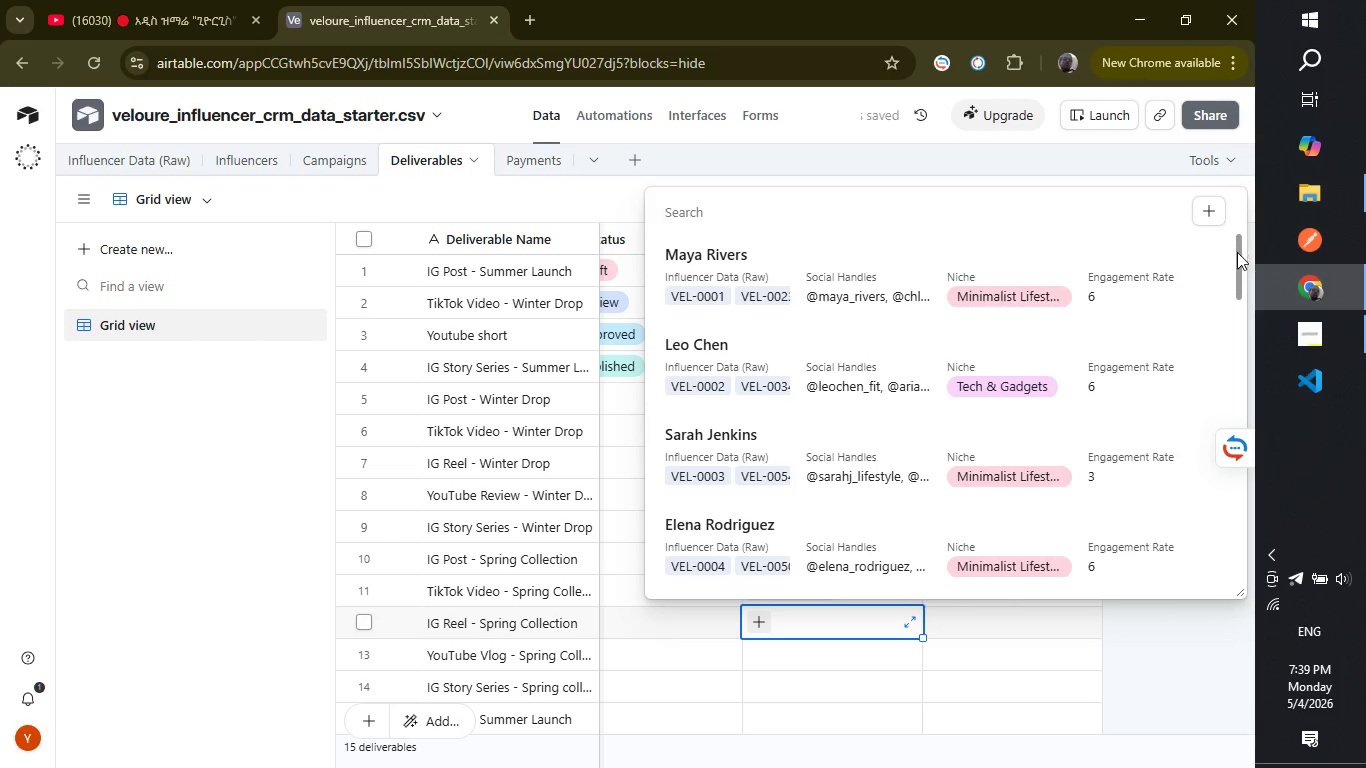 
left_click_drag(start_coordinate=[1237, 252], to_coordinate=[1239, 501])
 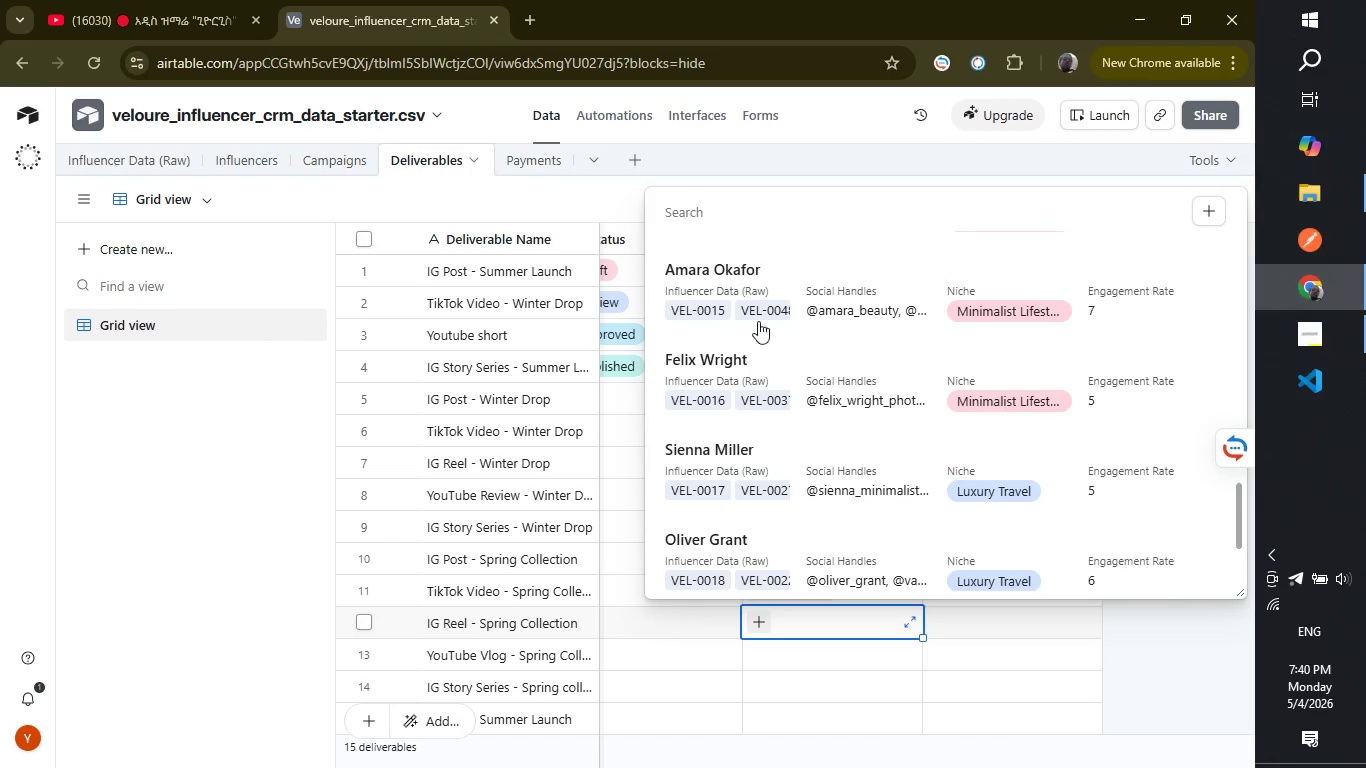 
left_click([738, 293])
 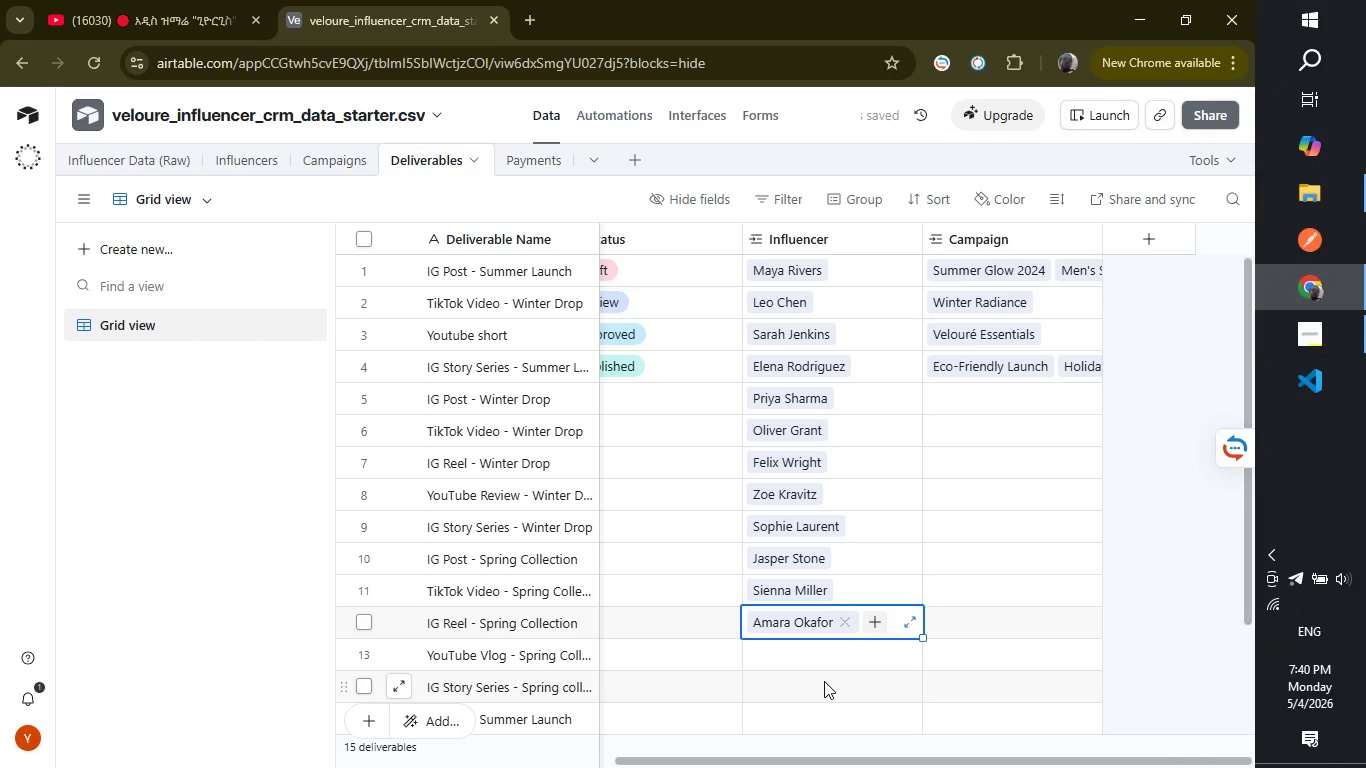 
left_click([819, 652])
 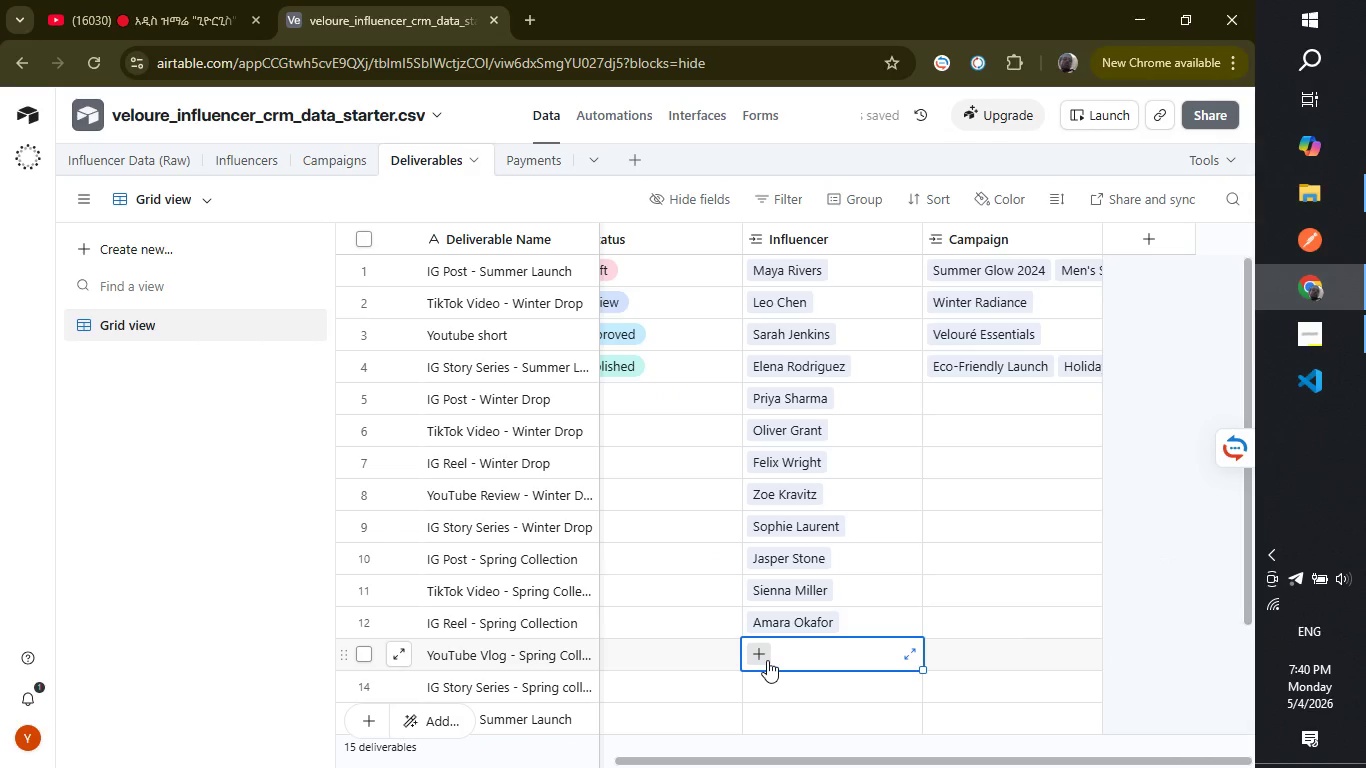 
left_click([765, 657])
 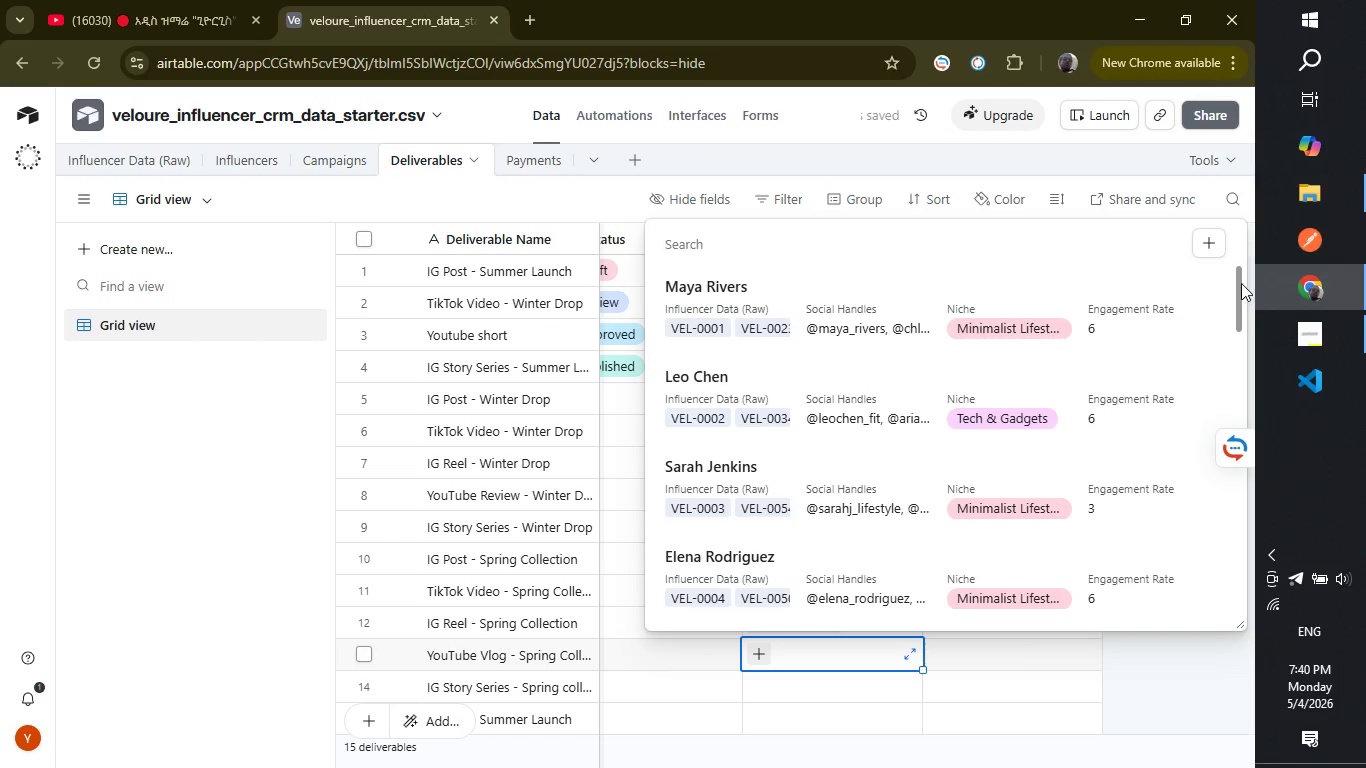 
left_click_drag(start_coordinate=[1238, 281], to_coordinate=[1210, 395])
 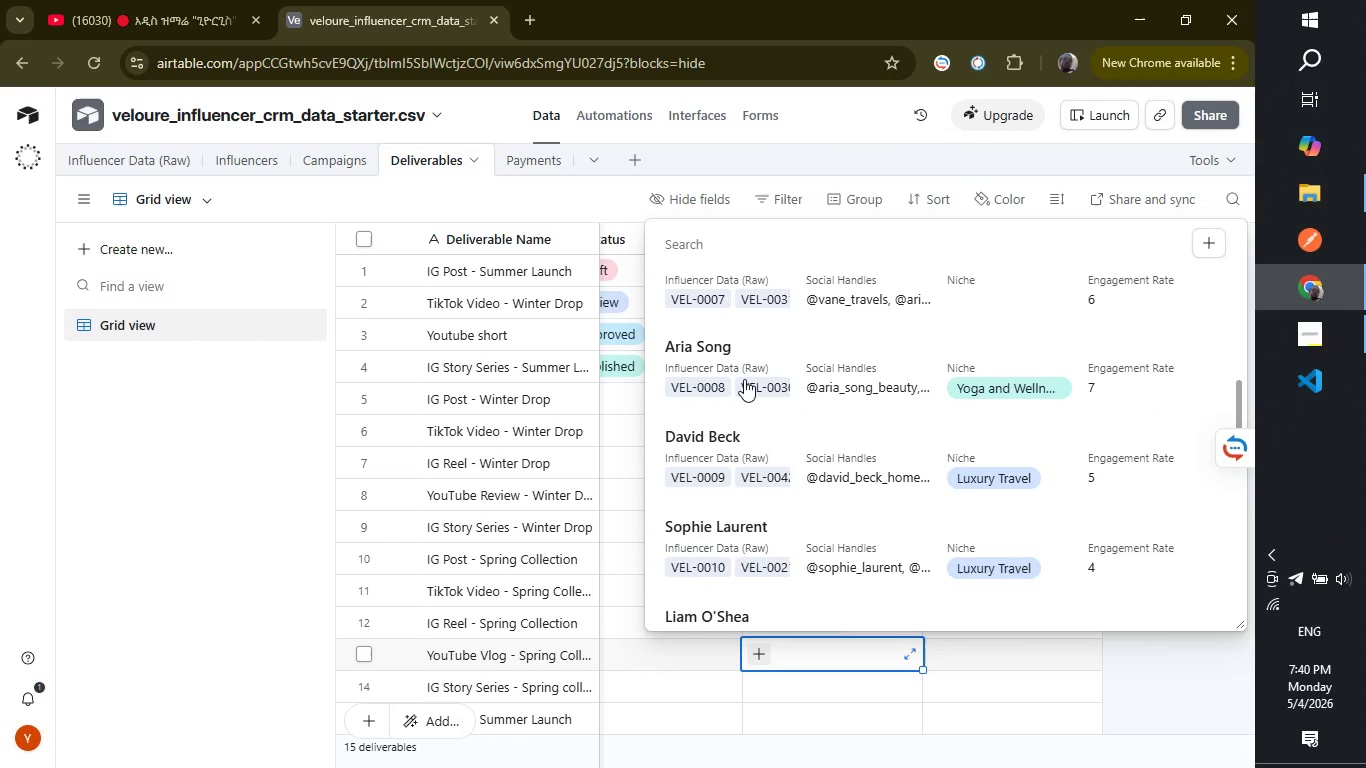 
left_click([744, 375])
 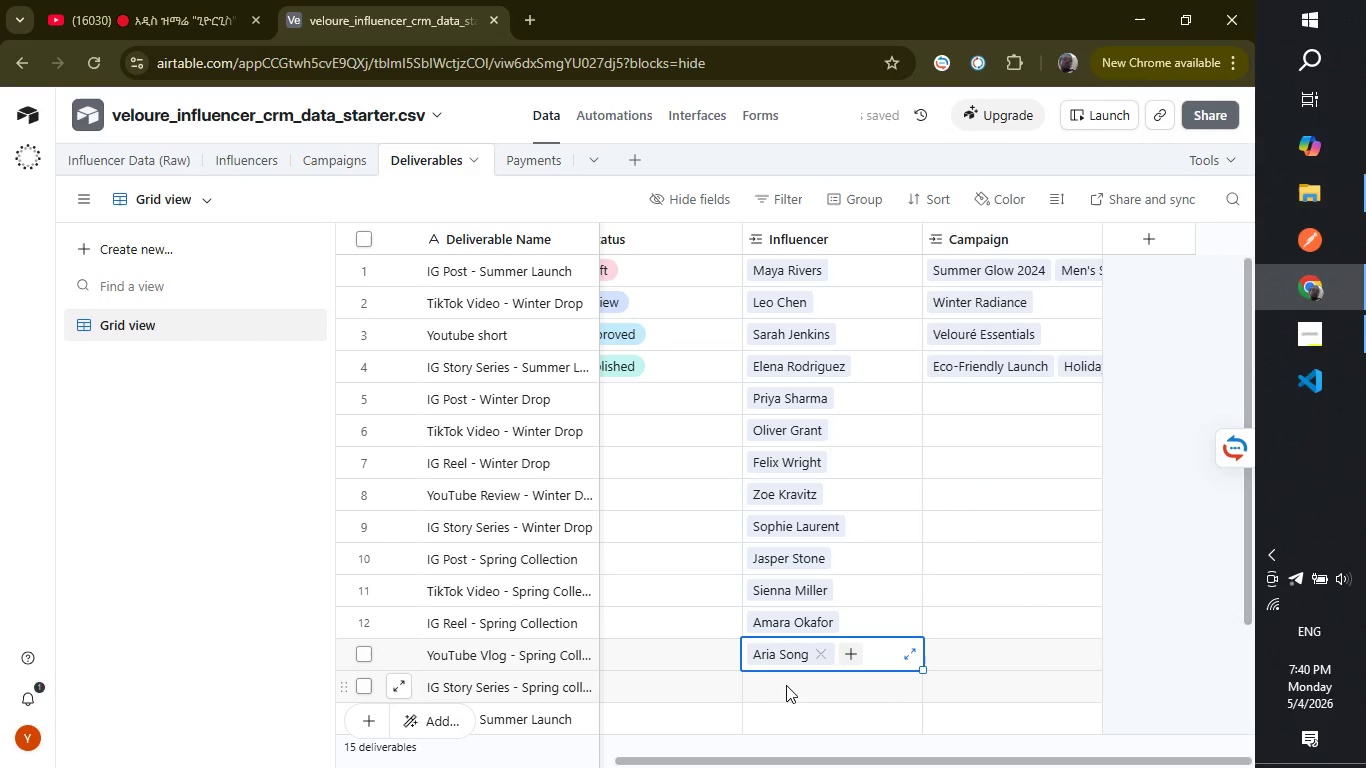 
left_click([785, 685])
 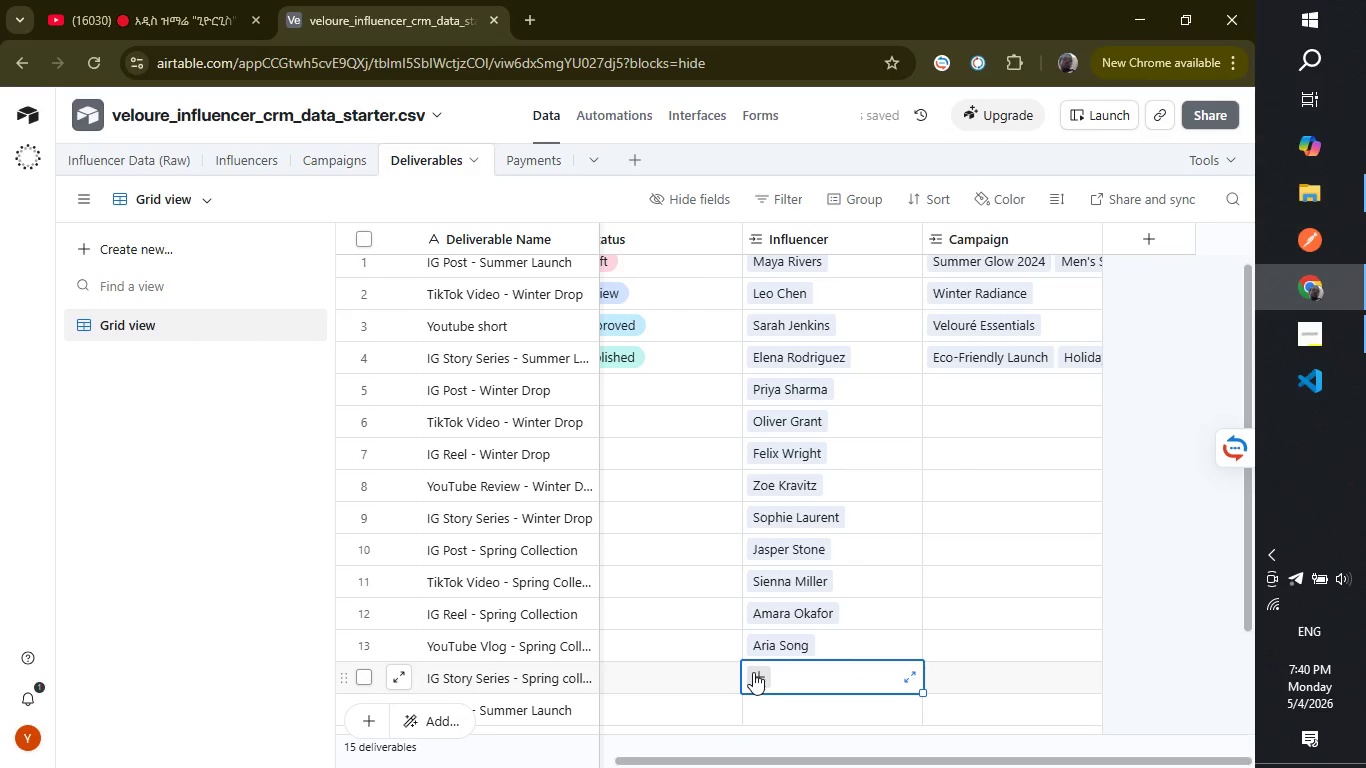 
left_click([753, 672])
 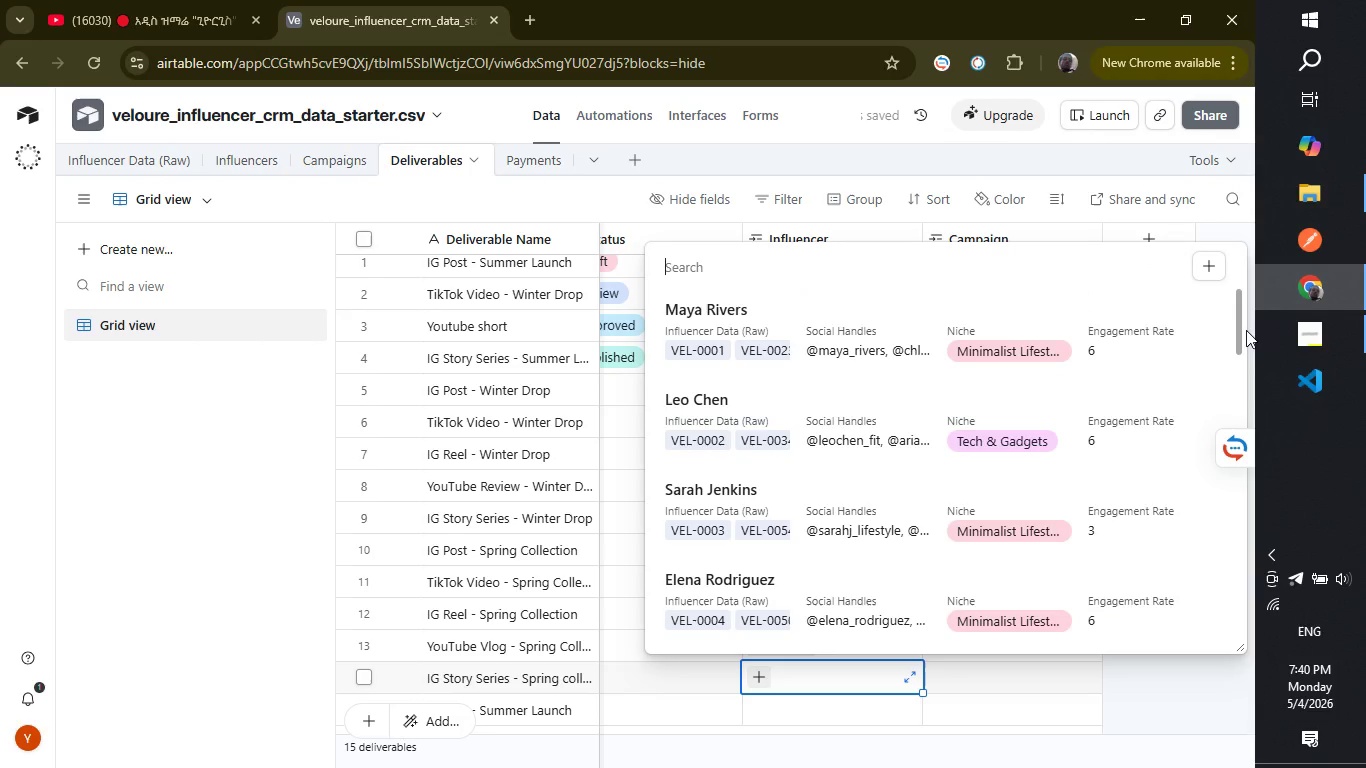 
left_click_drag(start_coordinate=[1233, 320], to_coordinate=[1229, 443])
 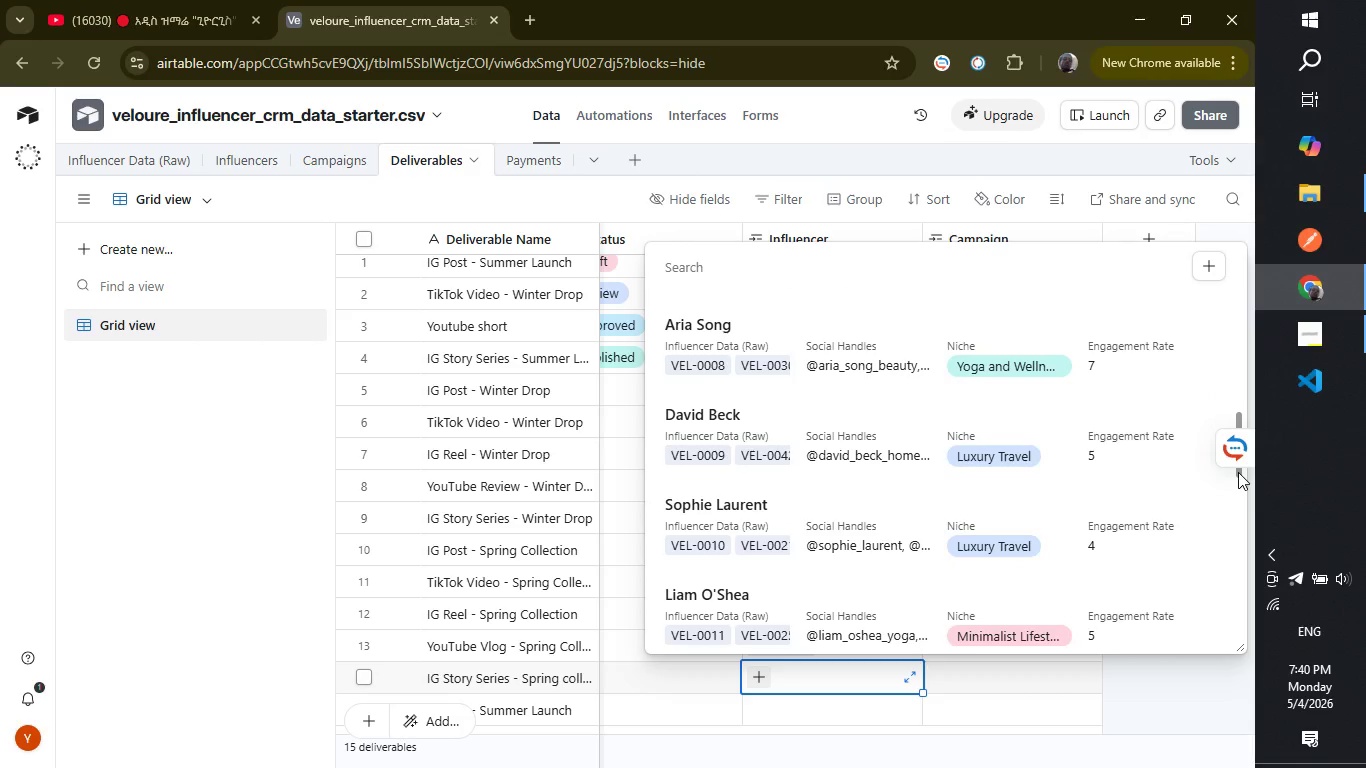 
left_click_drag(start_coordinate=[1237, 472], to_coordinate=[1224, 550])
 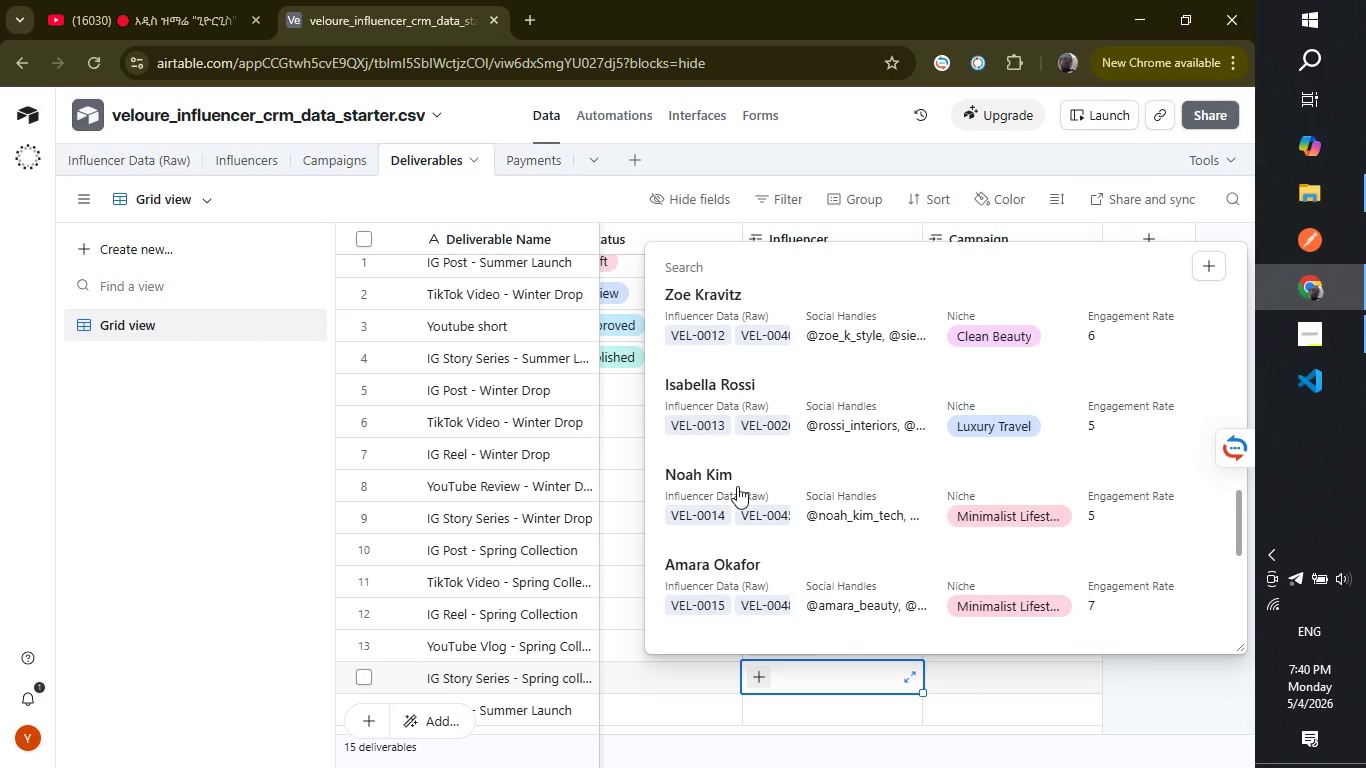 
left_click([736, 485])
 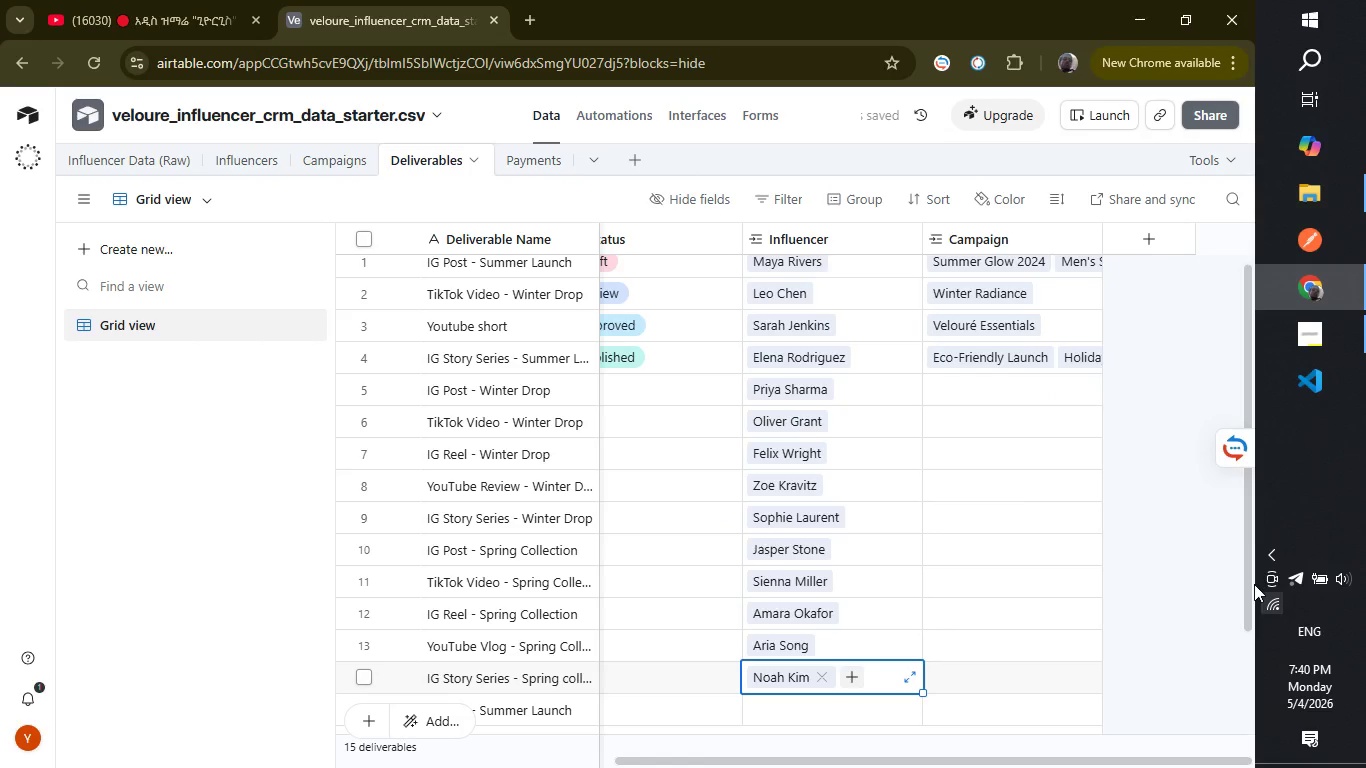 
left_click_drag(start_coordinate=[1245, 561], to_coordinate=[1244, 618])
 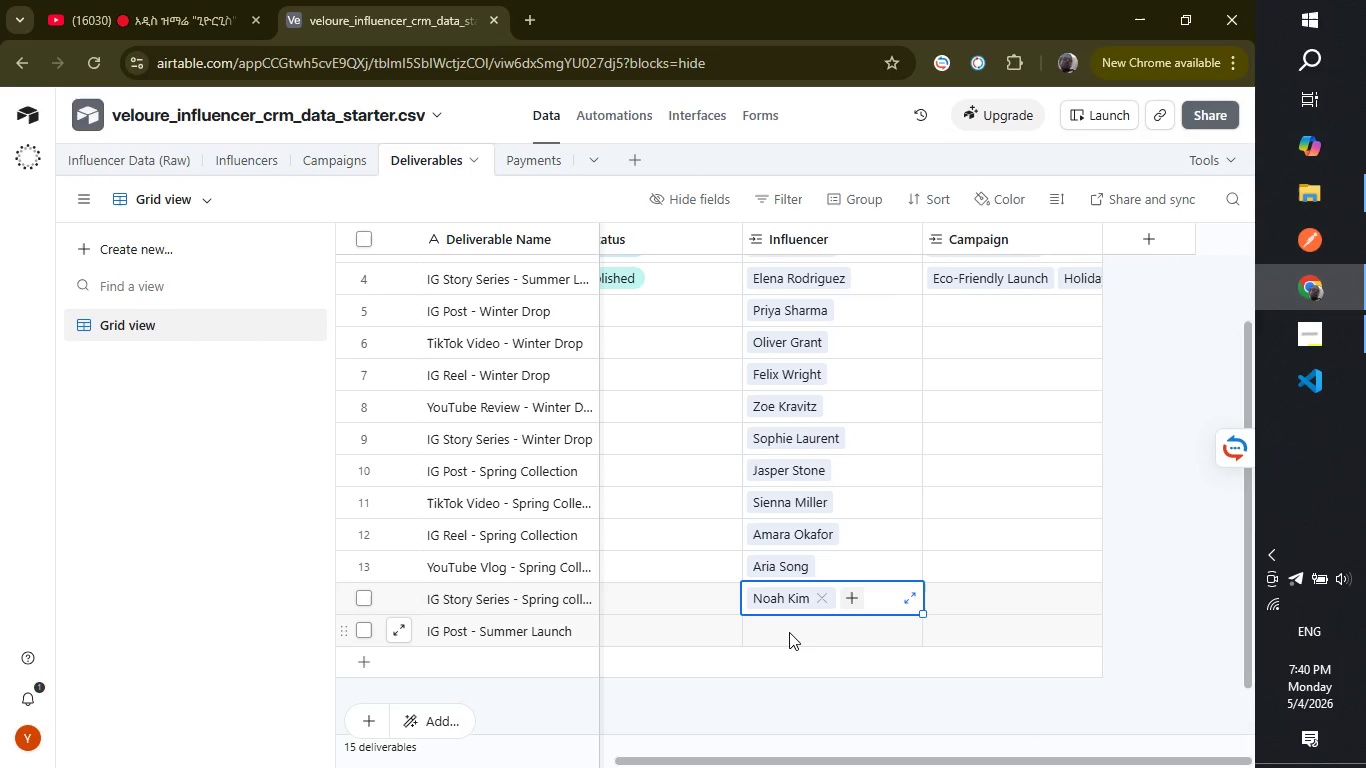 
left_click([789, 632])
 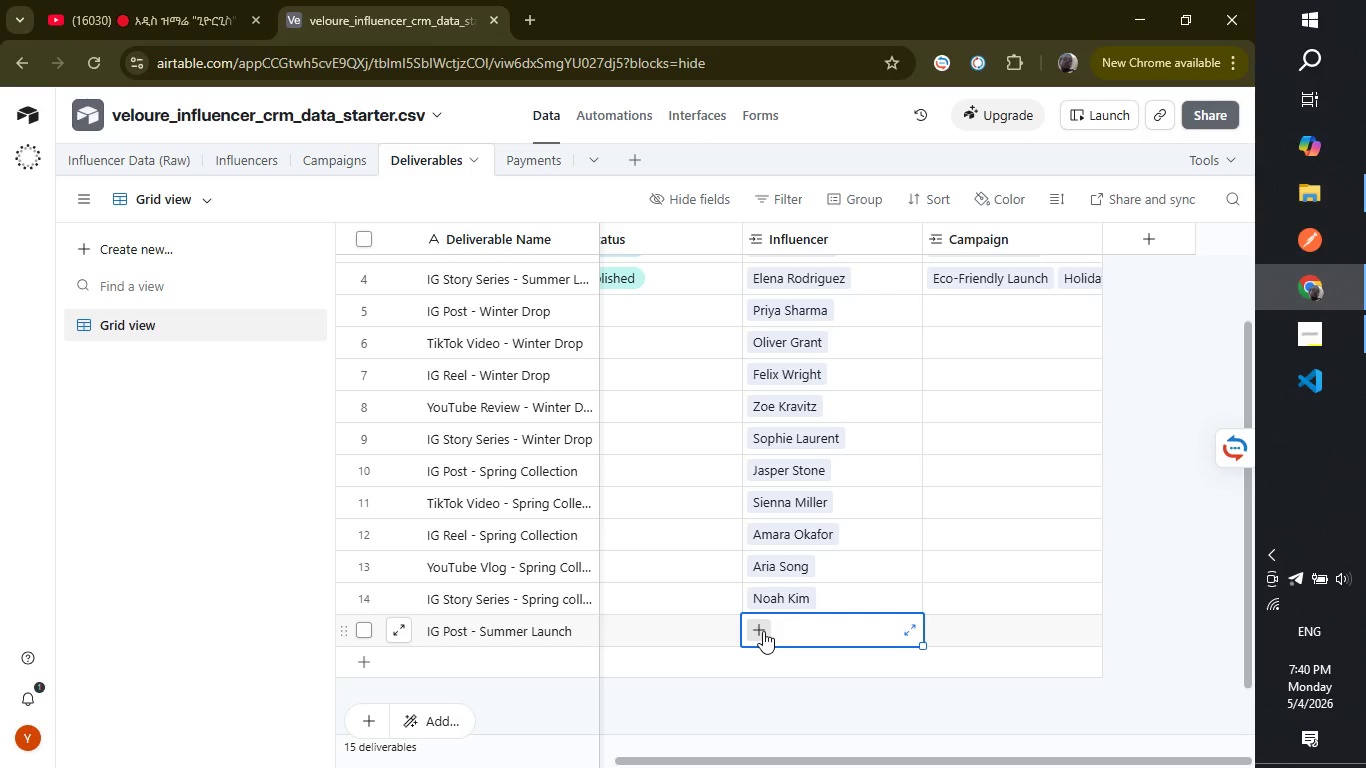 
left_click([758, 630])
 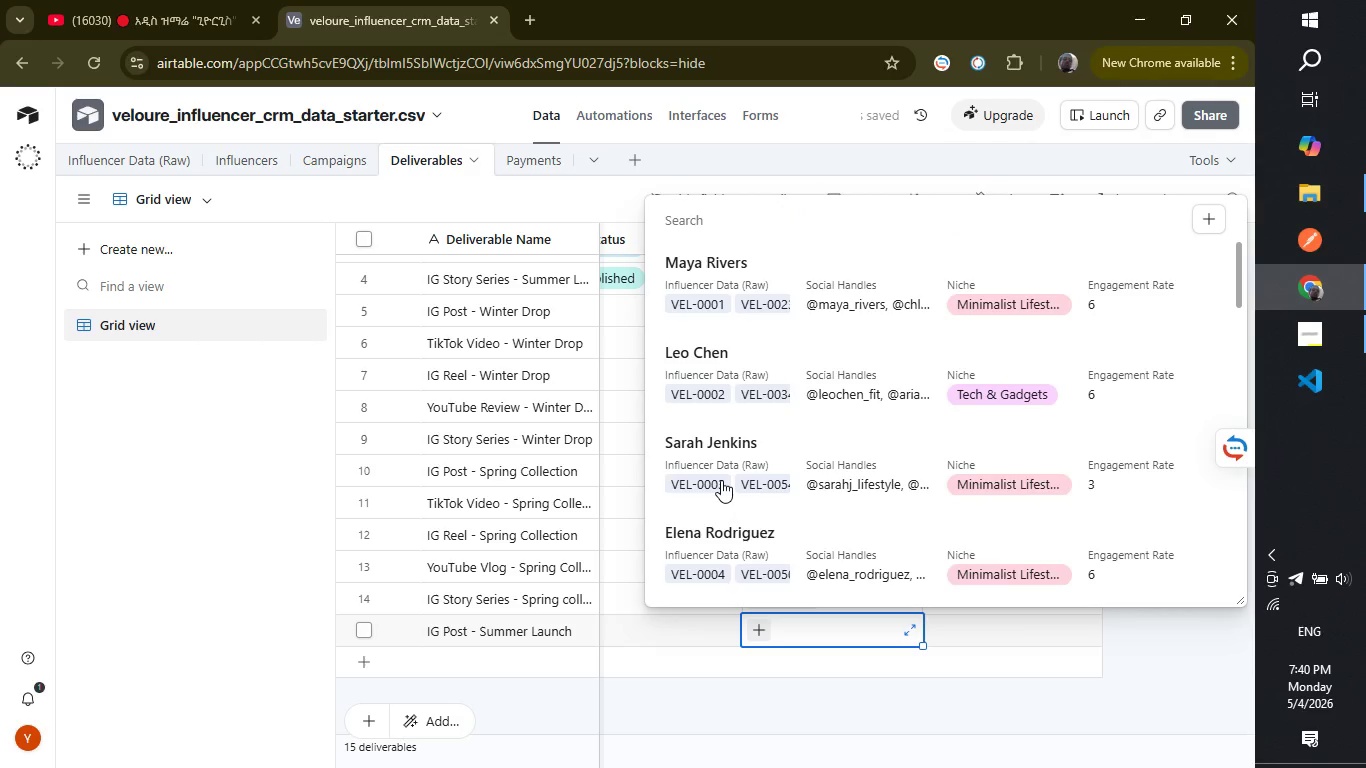 
left_click([721, 480])
 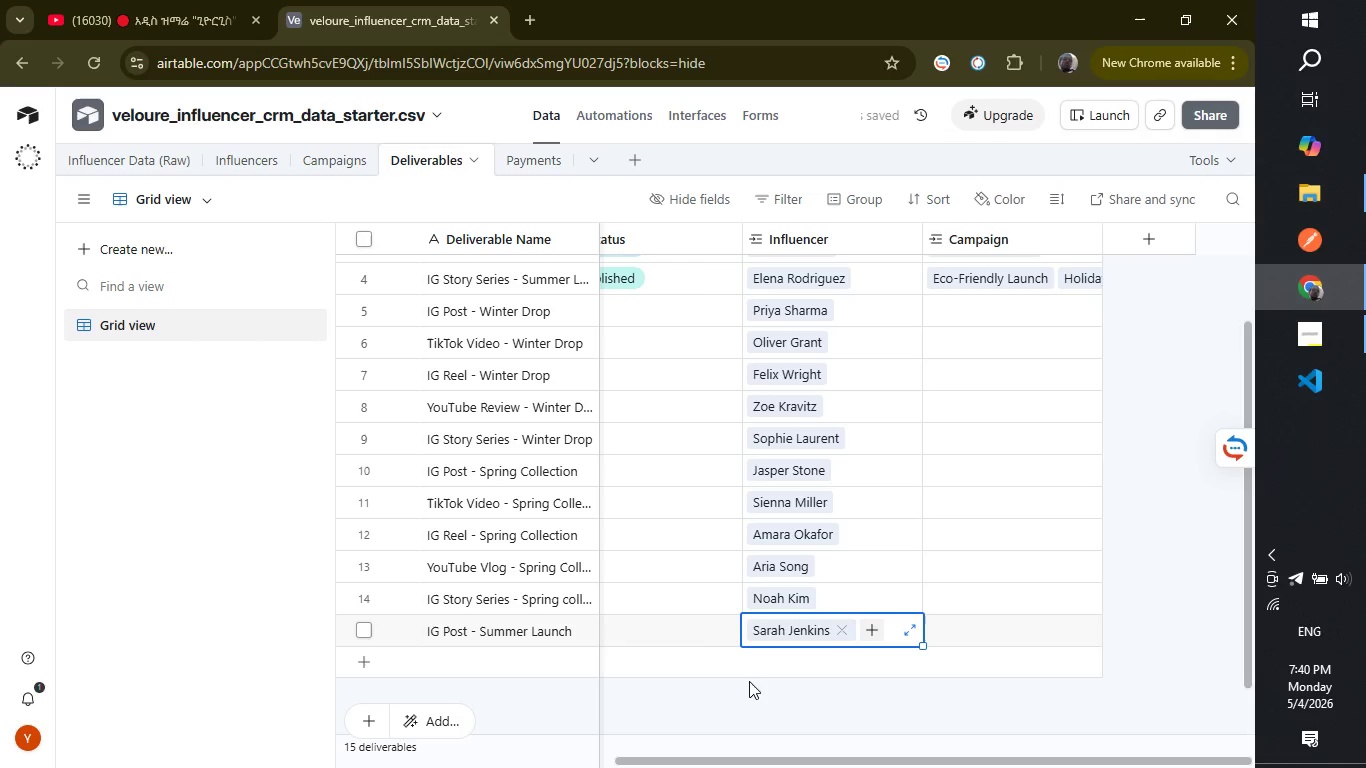 
left_click([749, 681])
 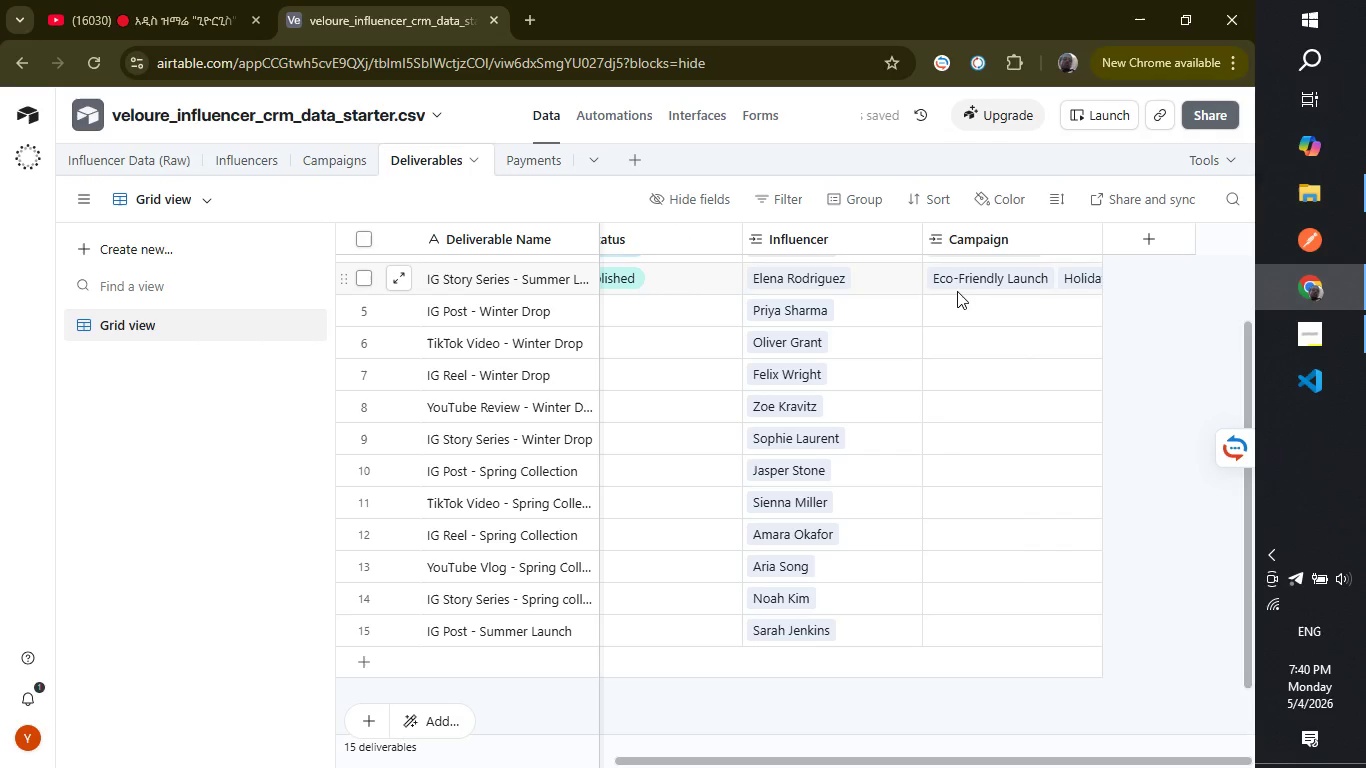 
left_click([955, 291])
 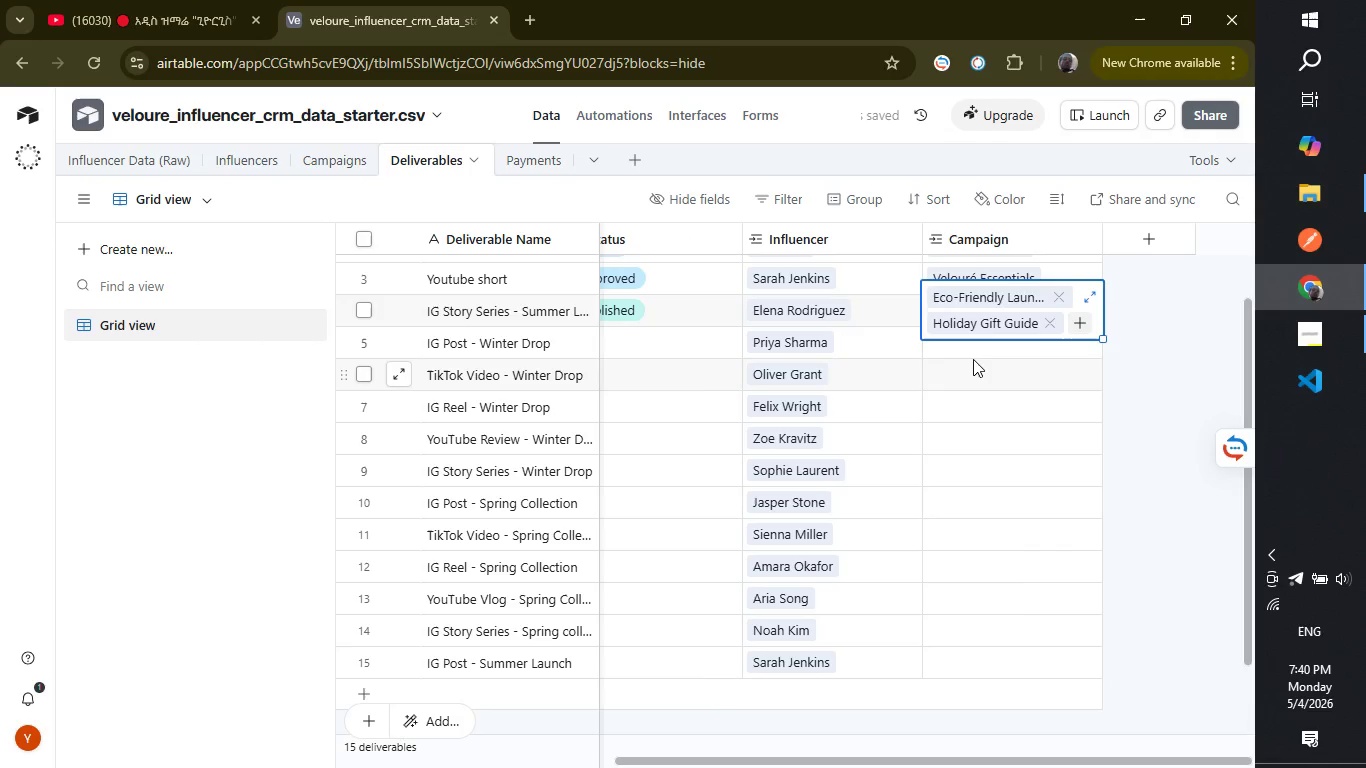 
left_click([973, 359])
 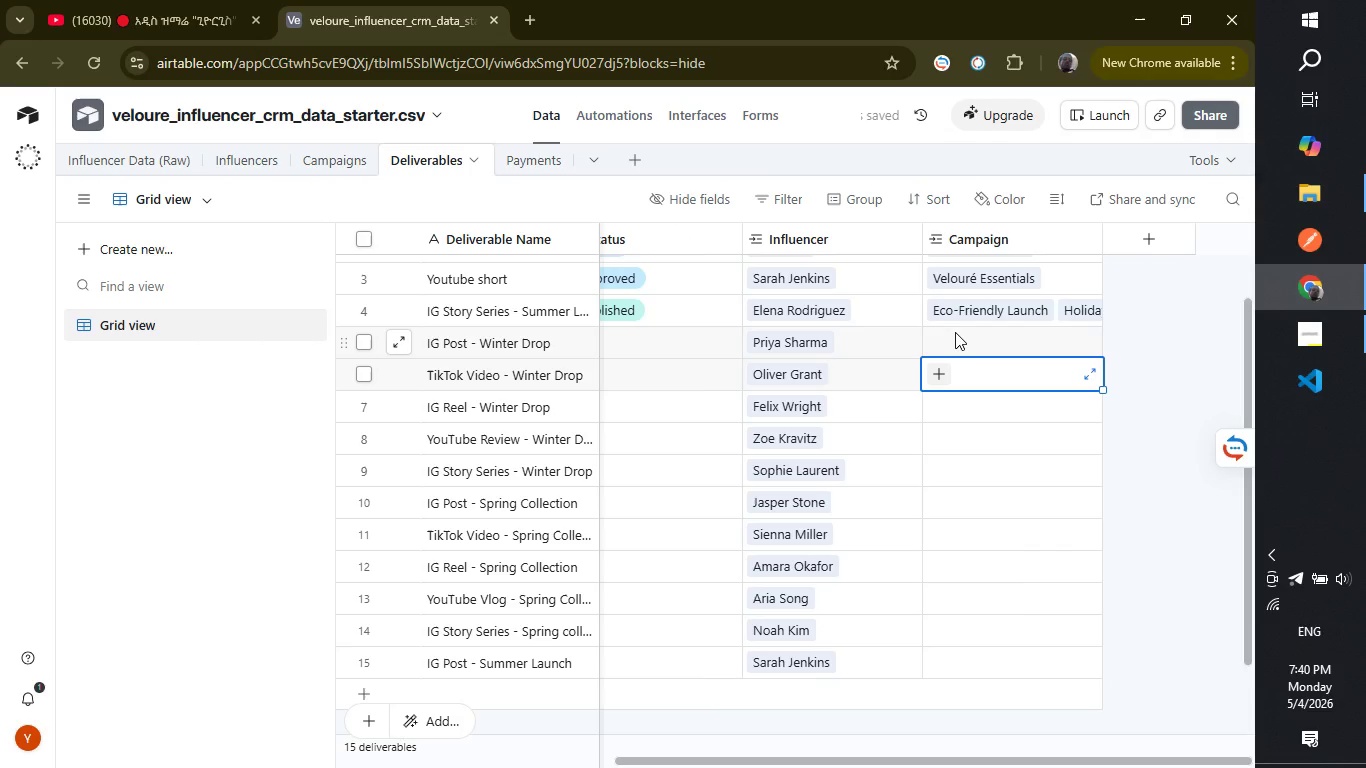 
left_click([955, 332])
 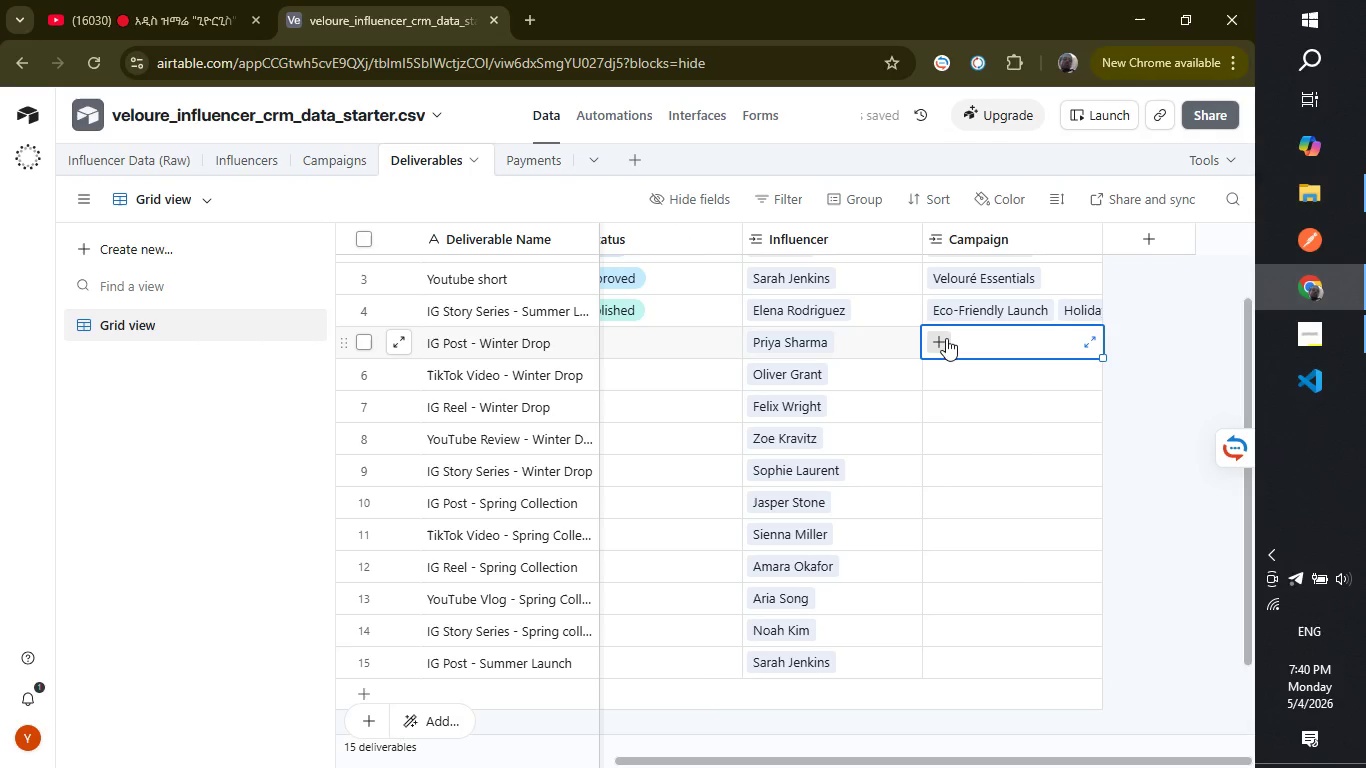 
left_click([945, 339])
 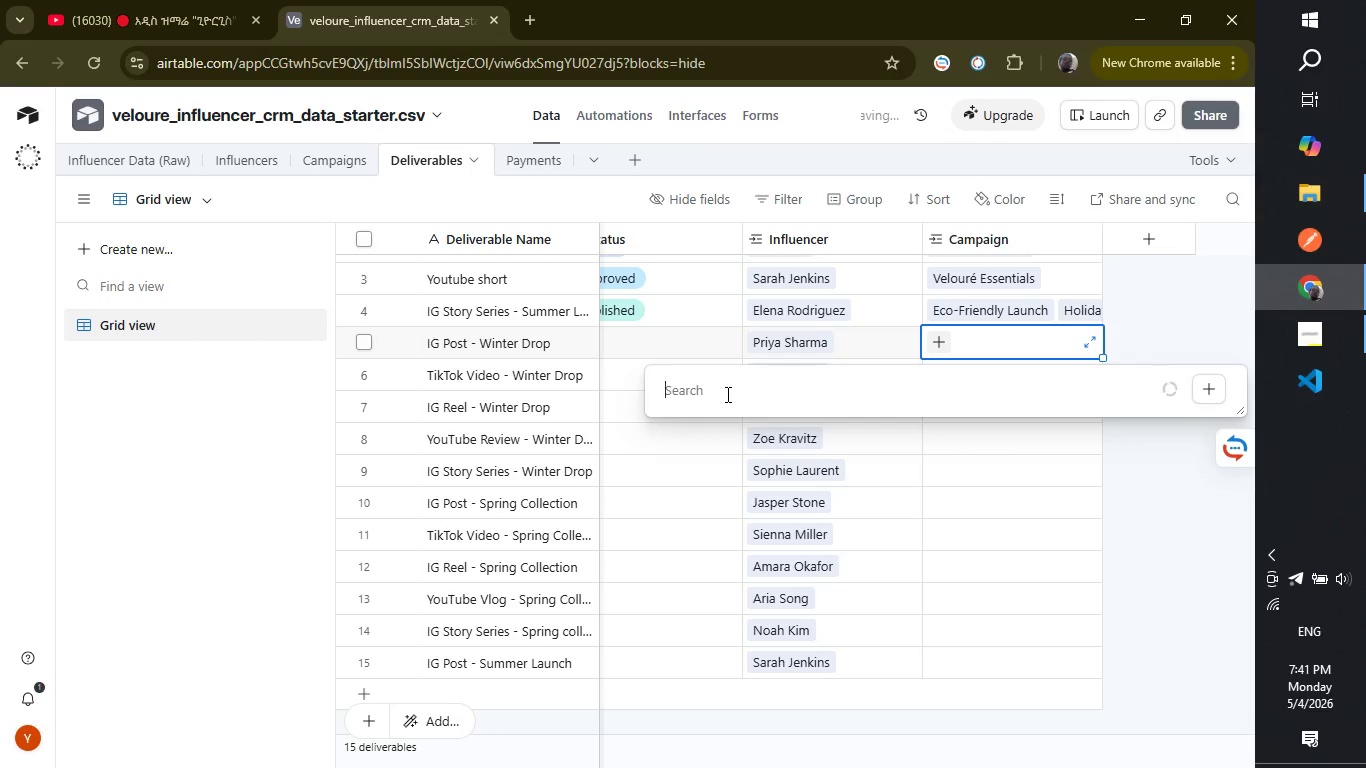 
wait(5.92)
 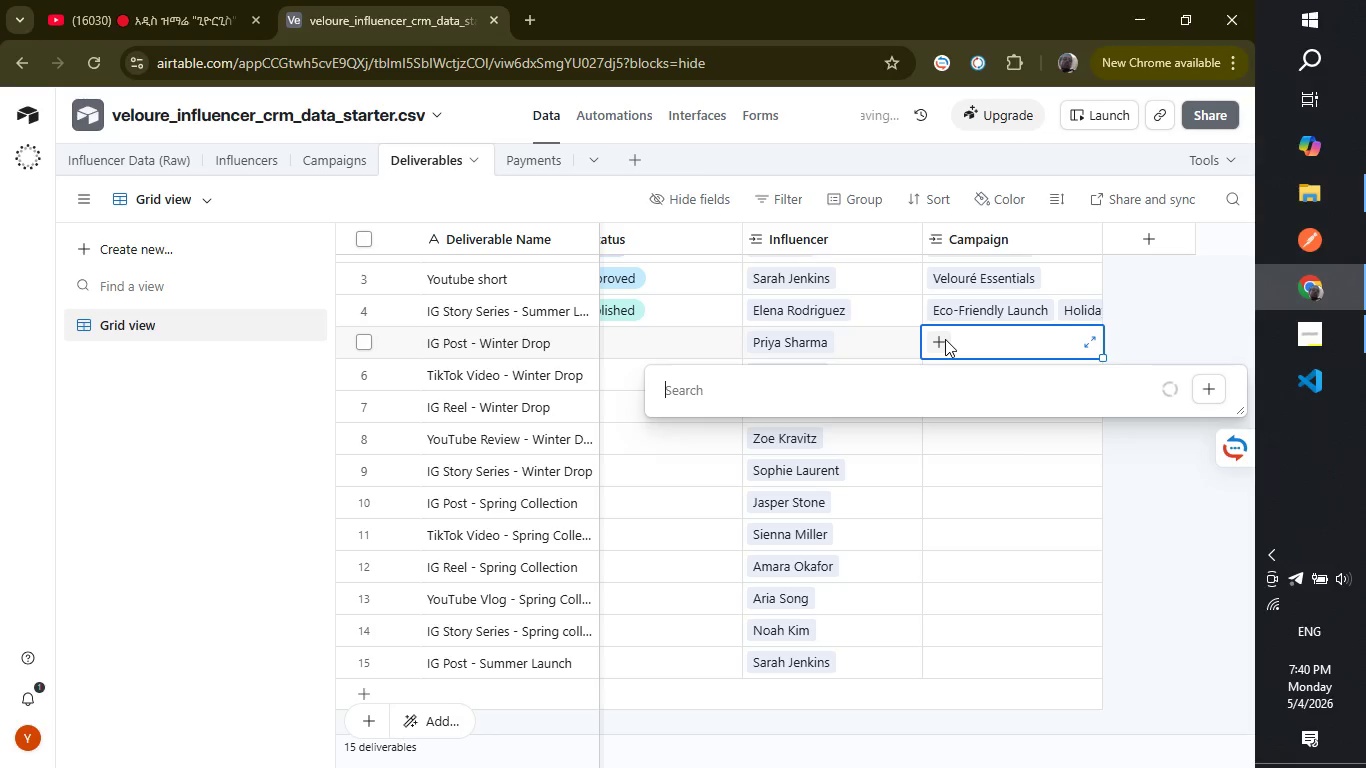 
left_click([726, 394])
 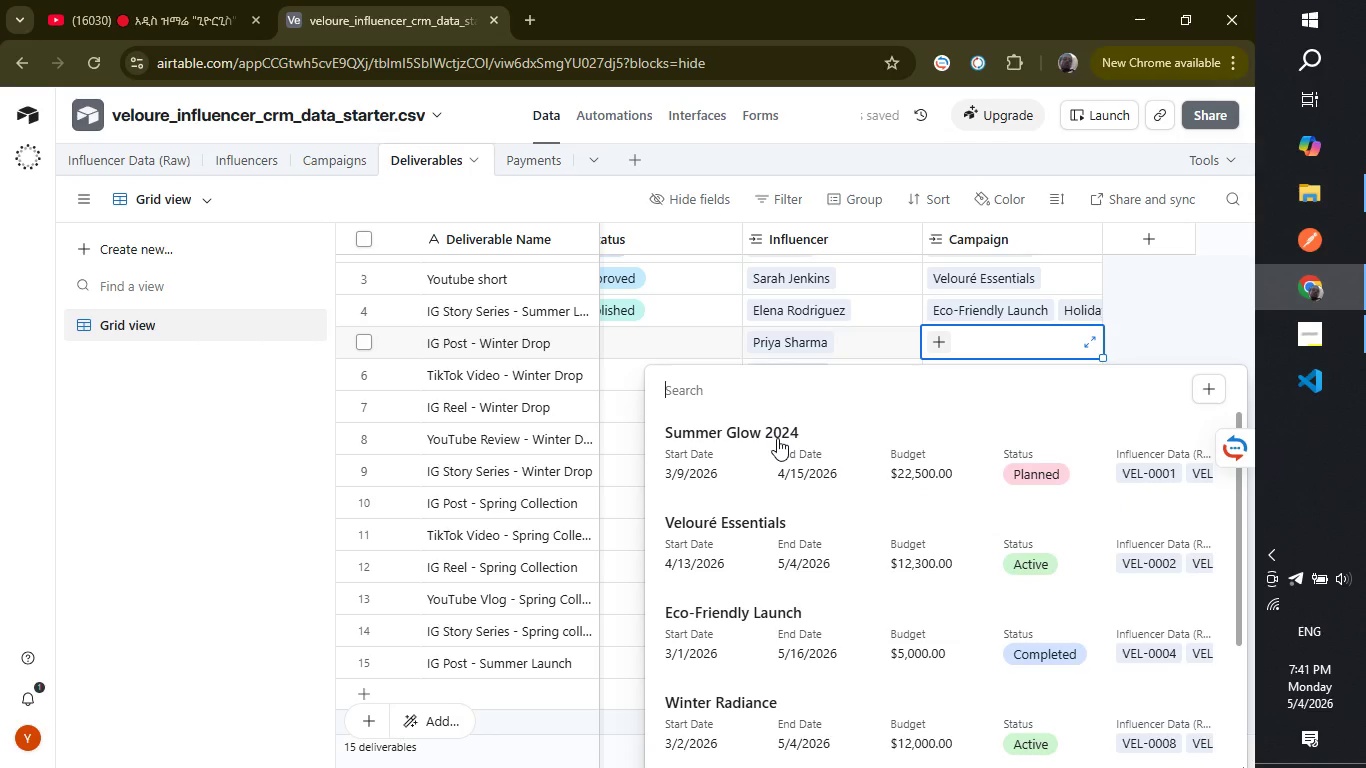 
left_click([777, 438])
 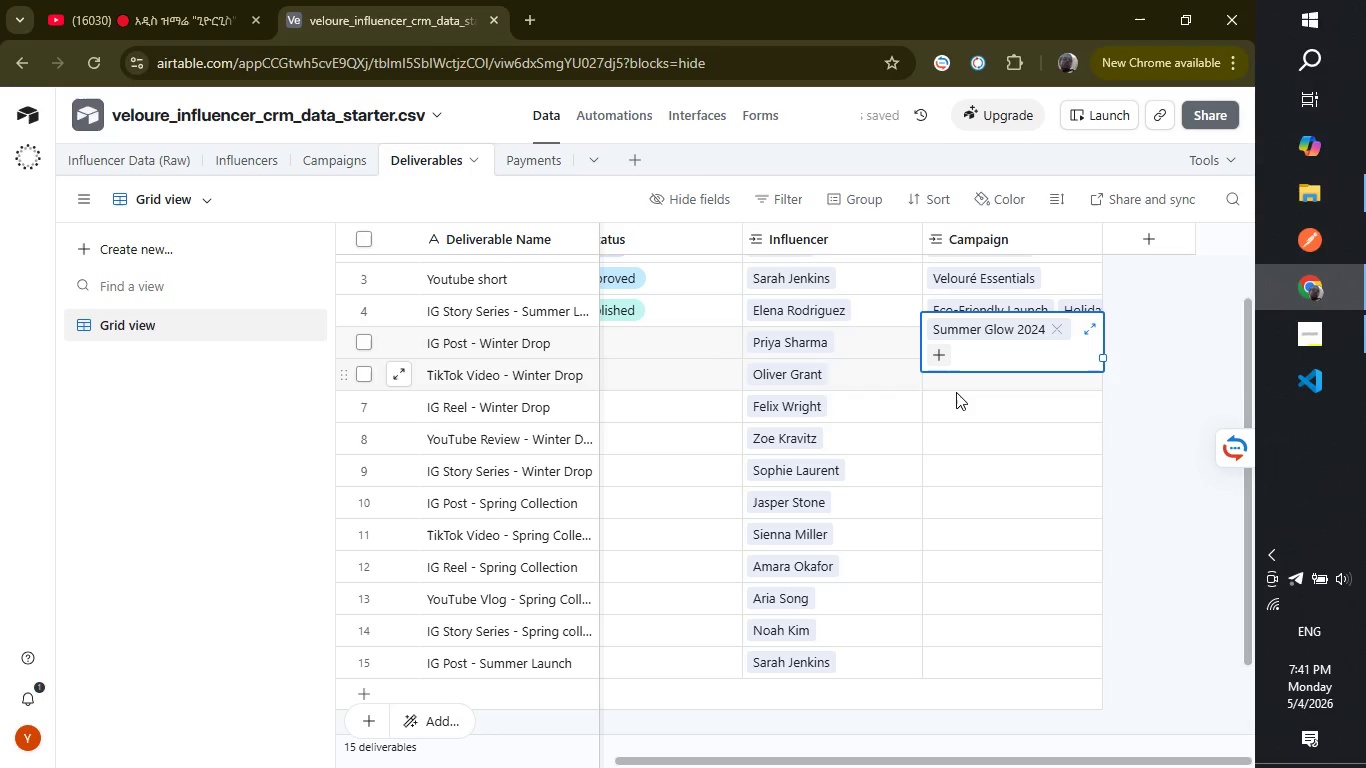 
left_click([956, 395])
 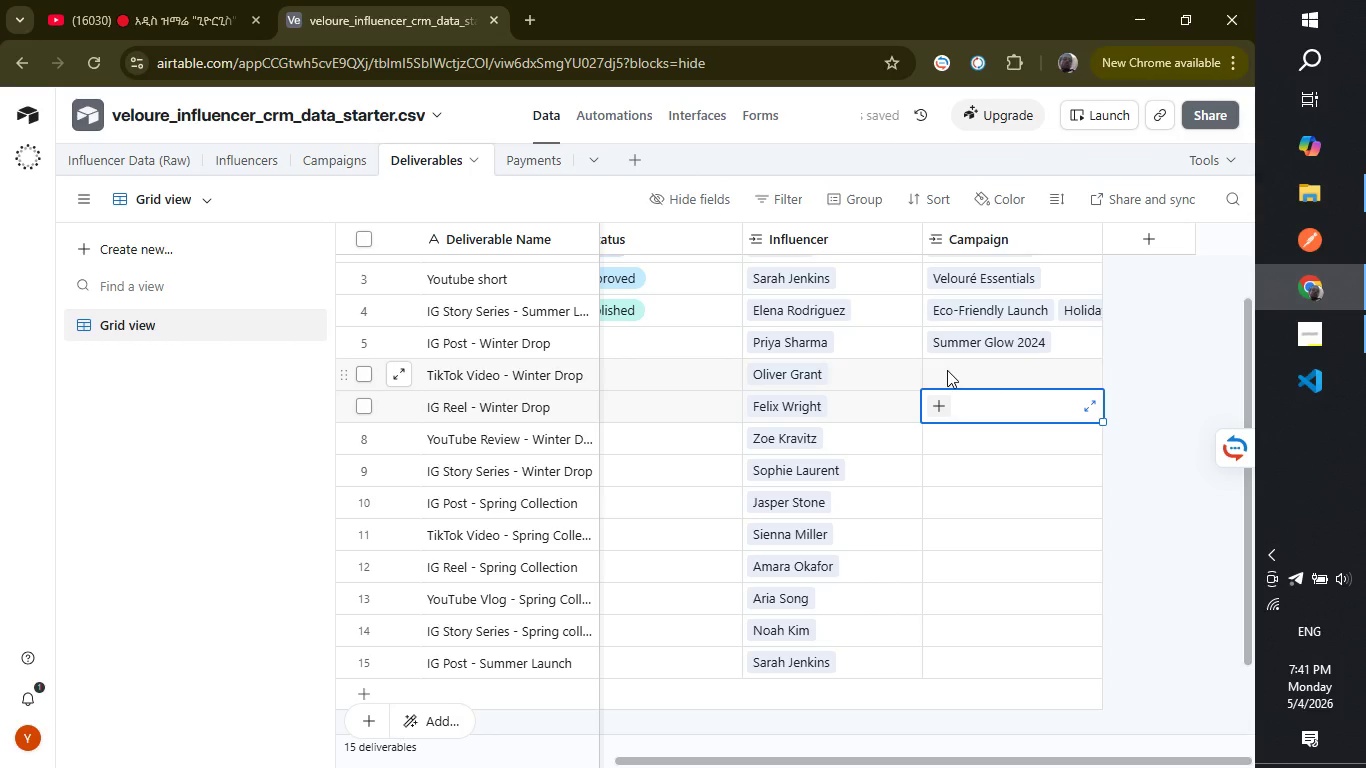 
left_click([947, 370])
 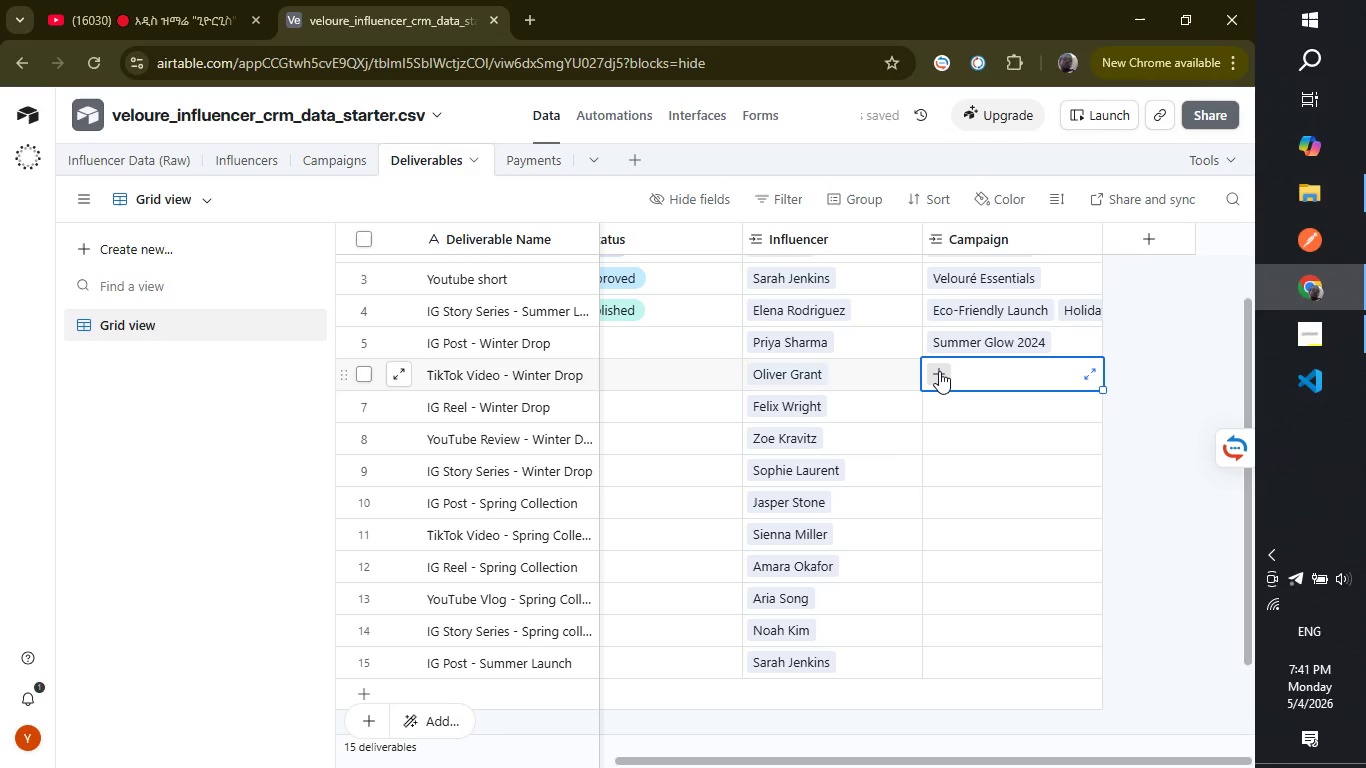 
left_click([939, 371])
 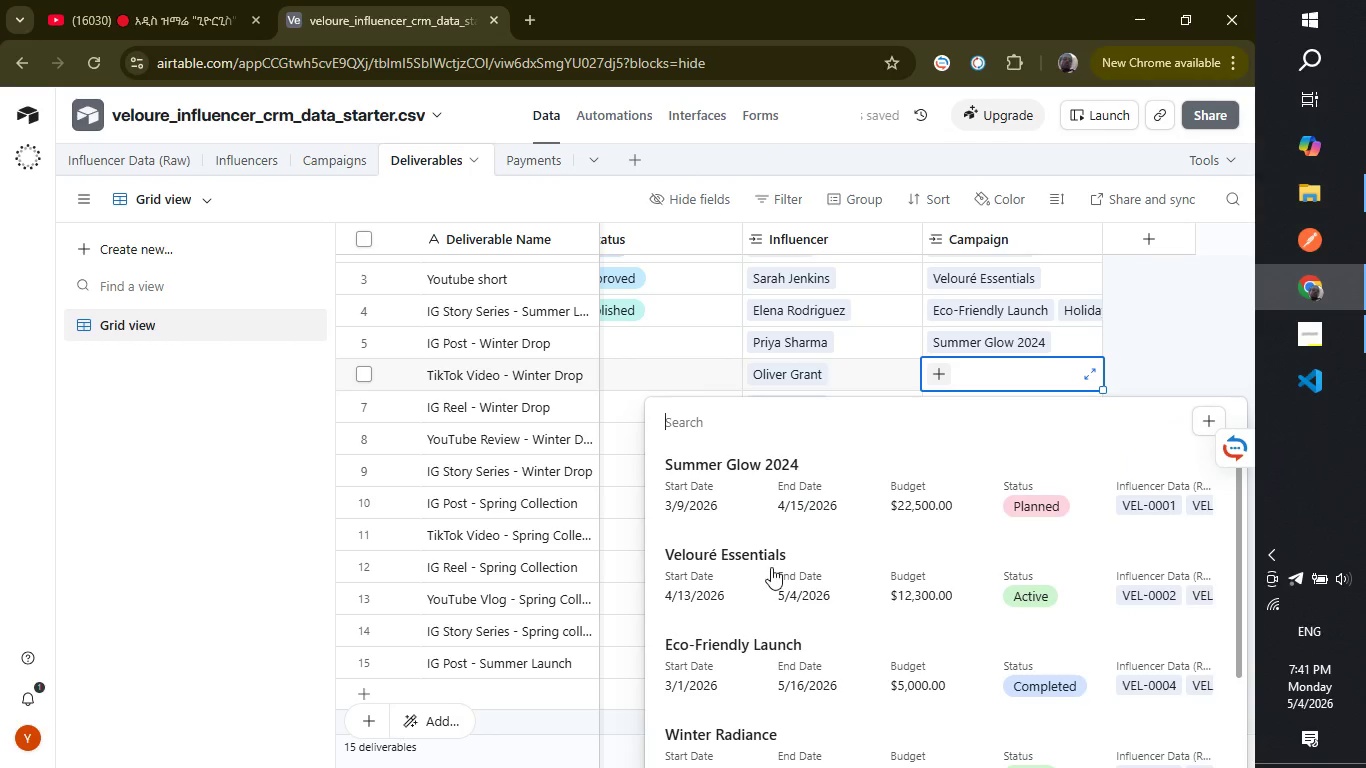 
left_click([771, 567])
 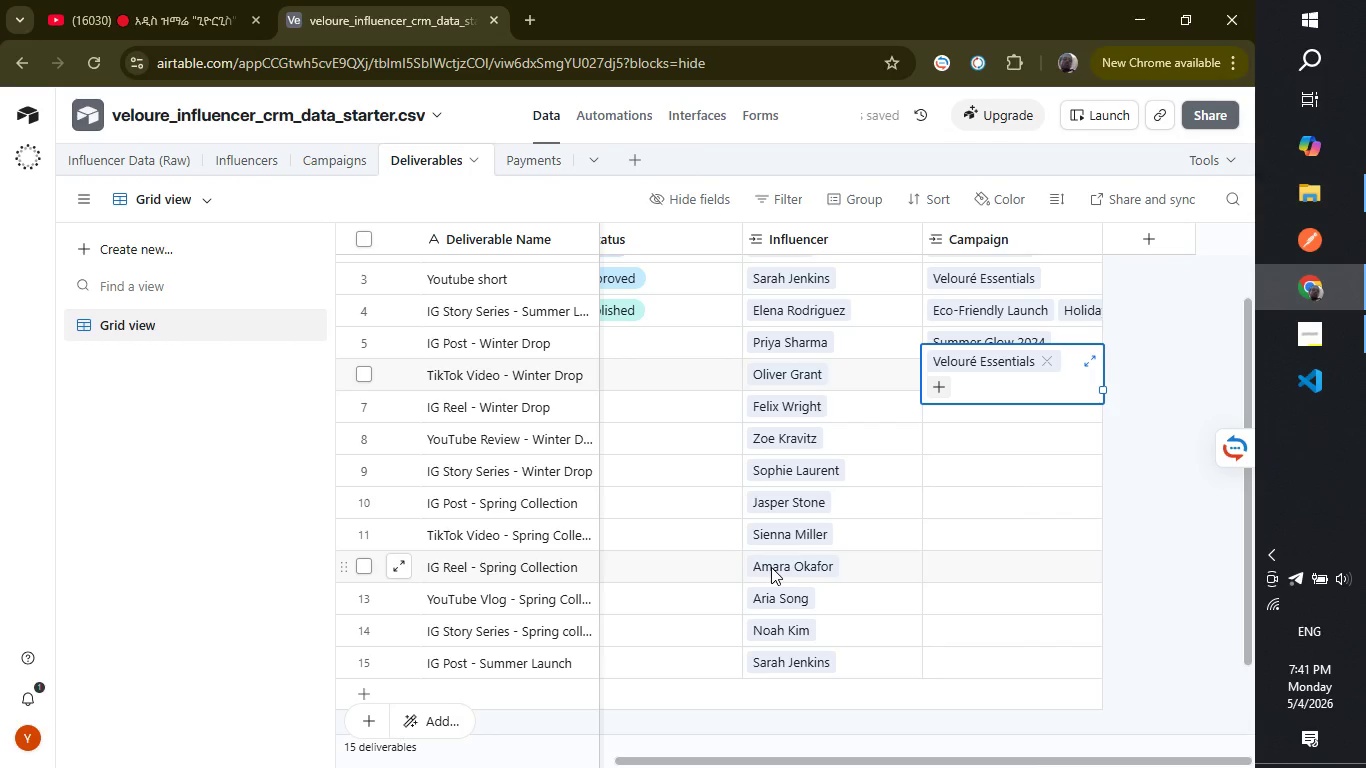 
key(Enter)
 